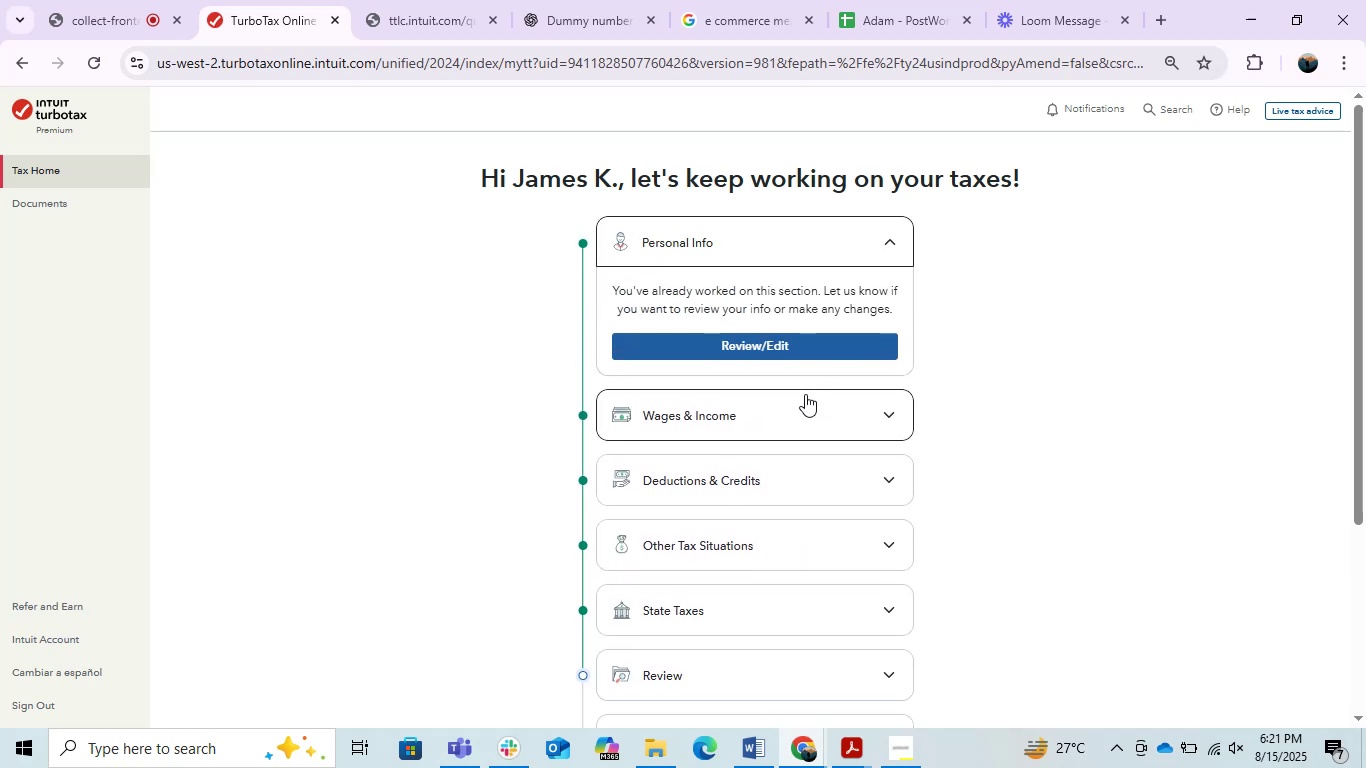 
left_click([795, 400])
 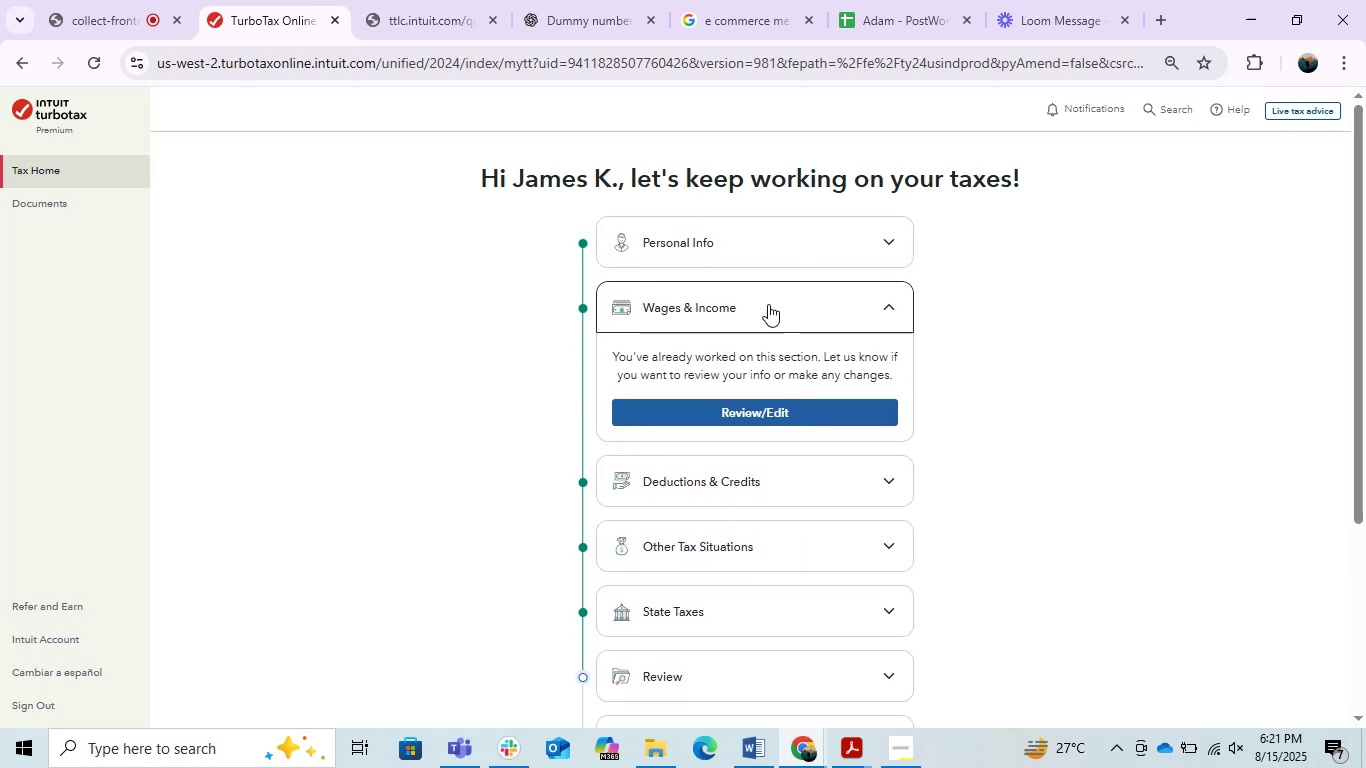 
left_click([774, 408])
 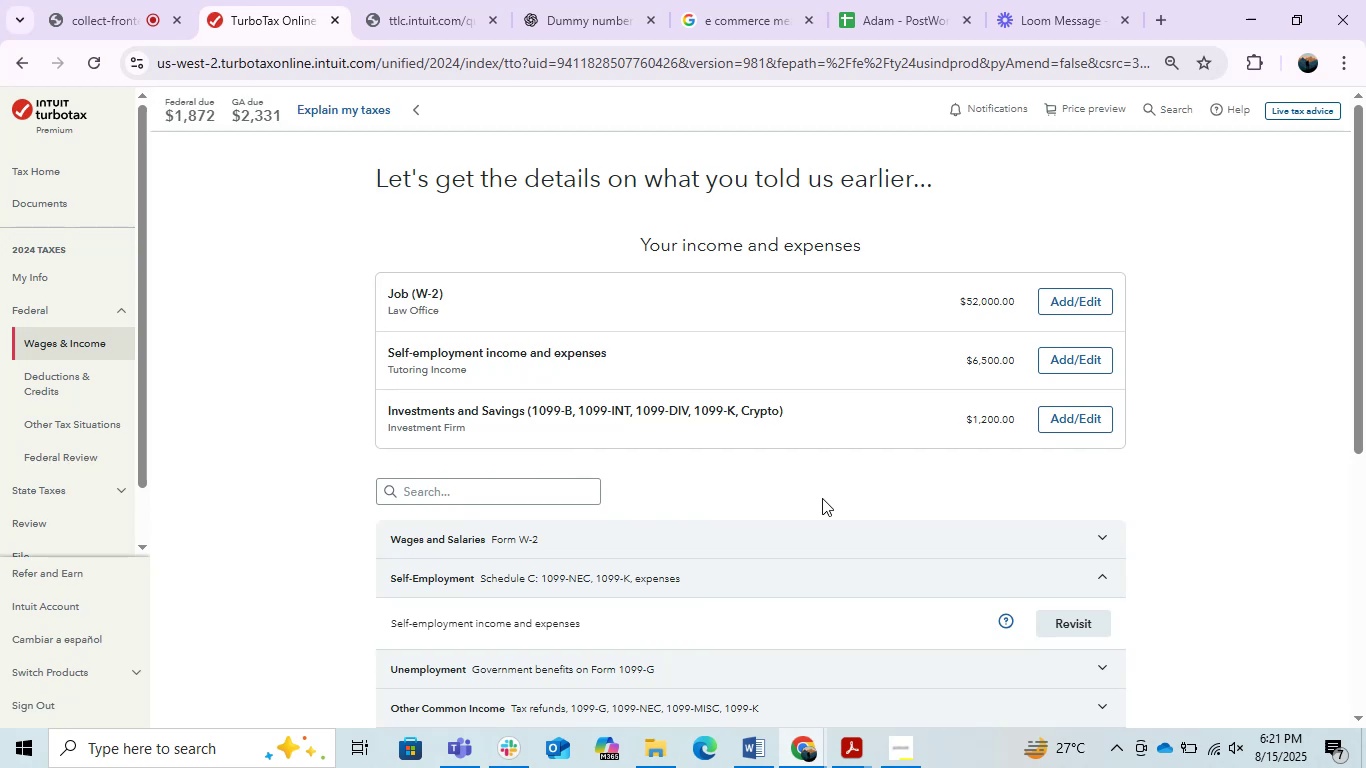 
wait(13.89)
 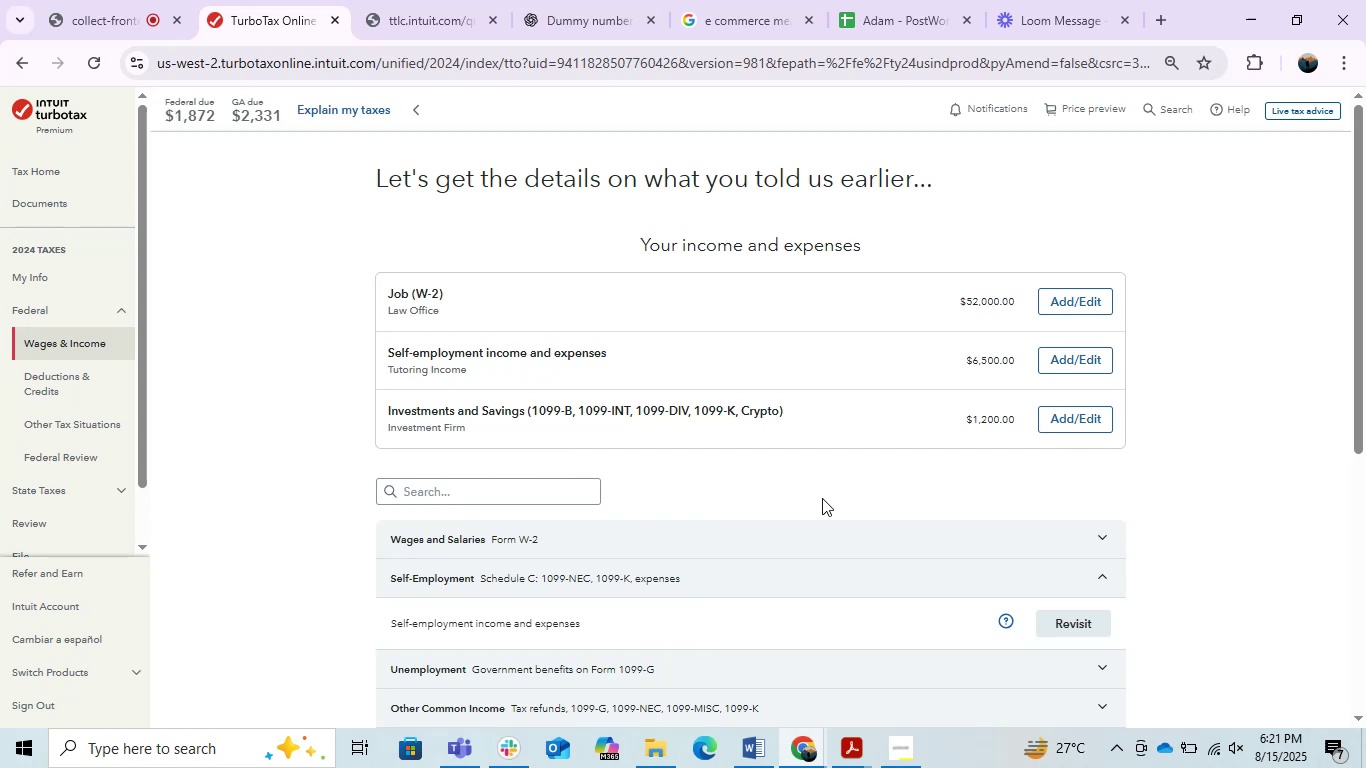 
left_click([833, 748])
 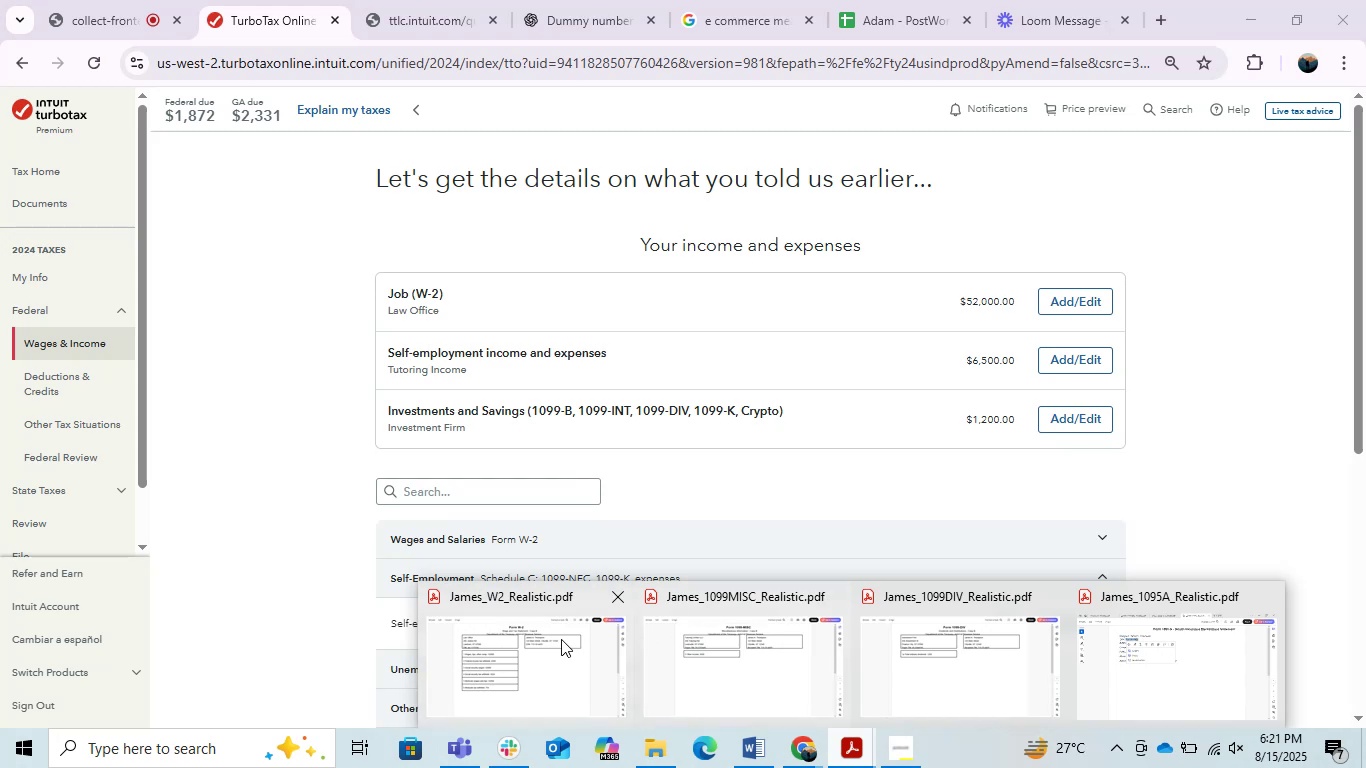 
left_click([555, 639])
 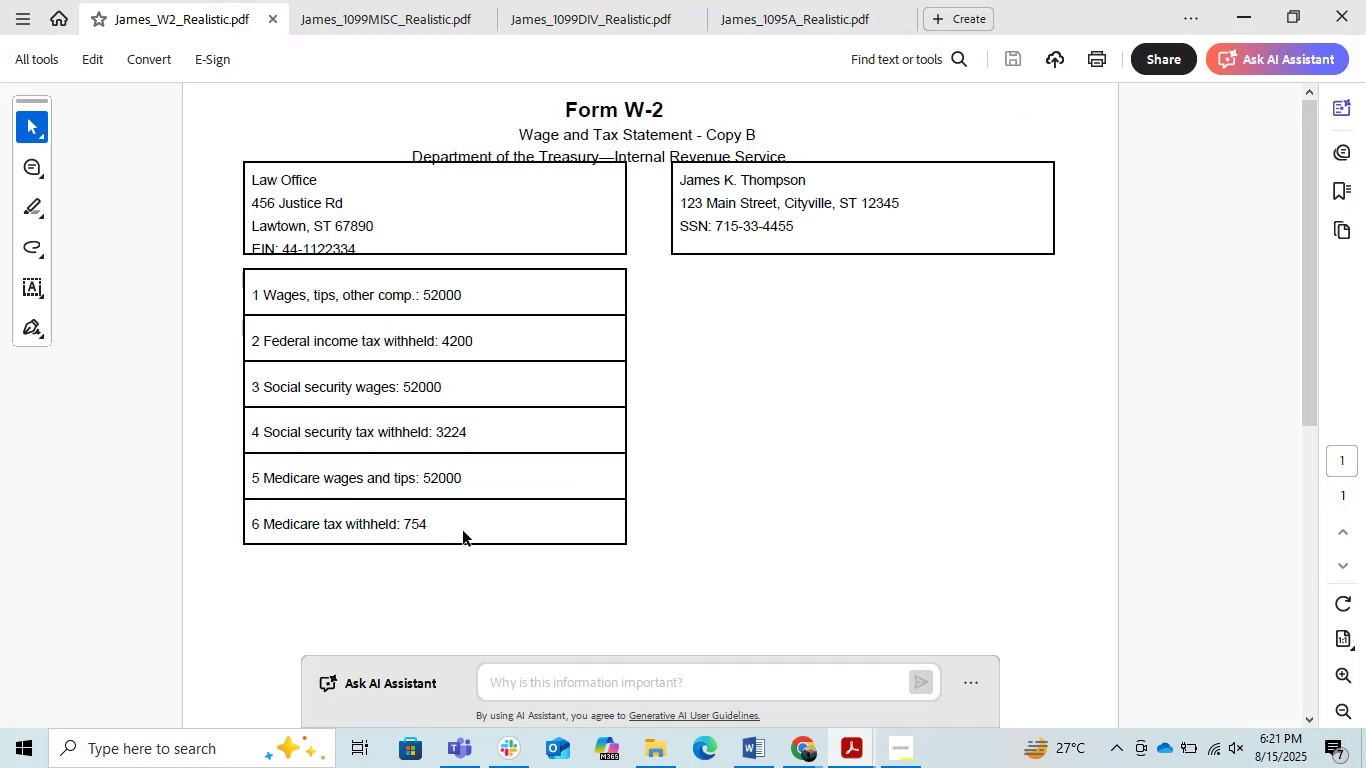 
left_click([400, 0])
 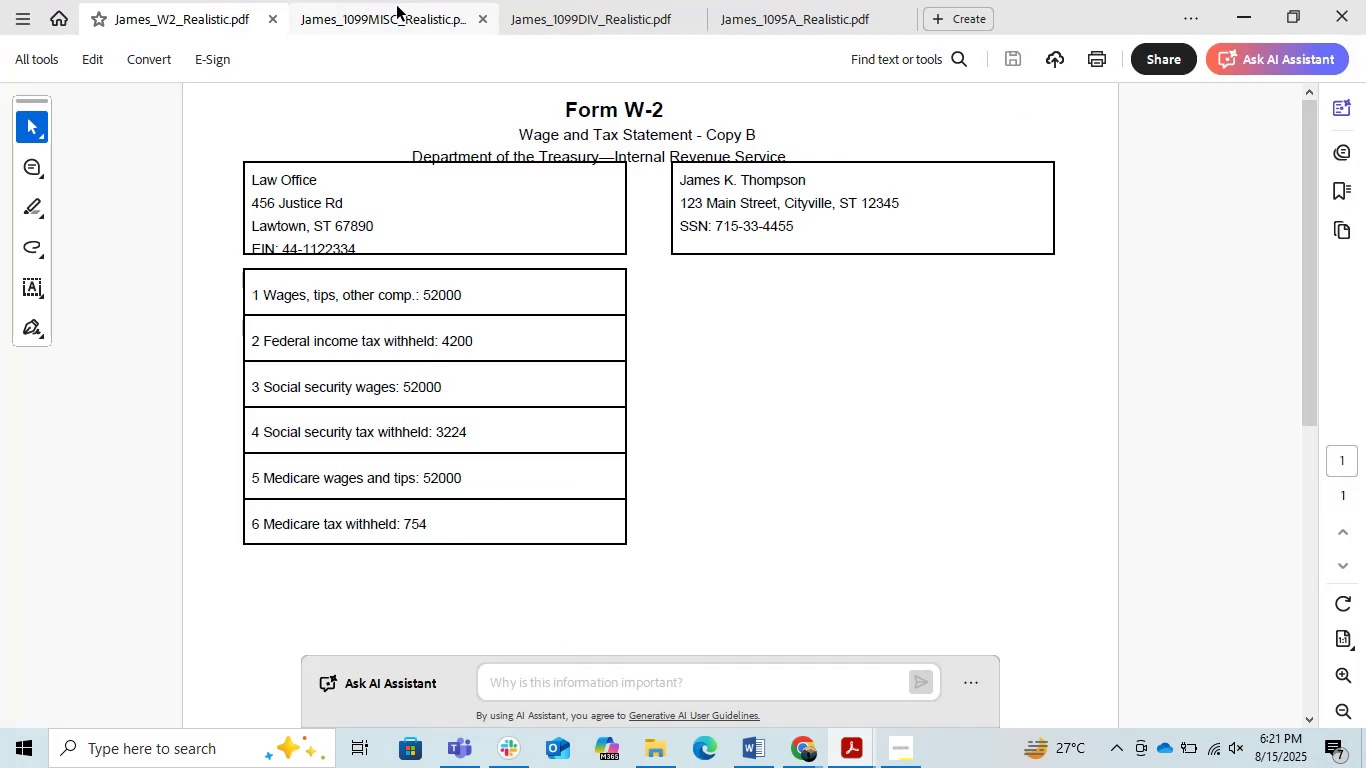 
left_click([397, 6])
 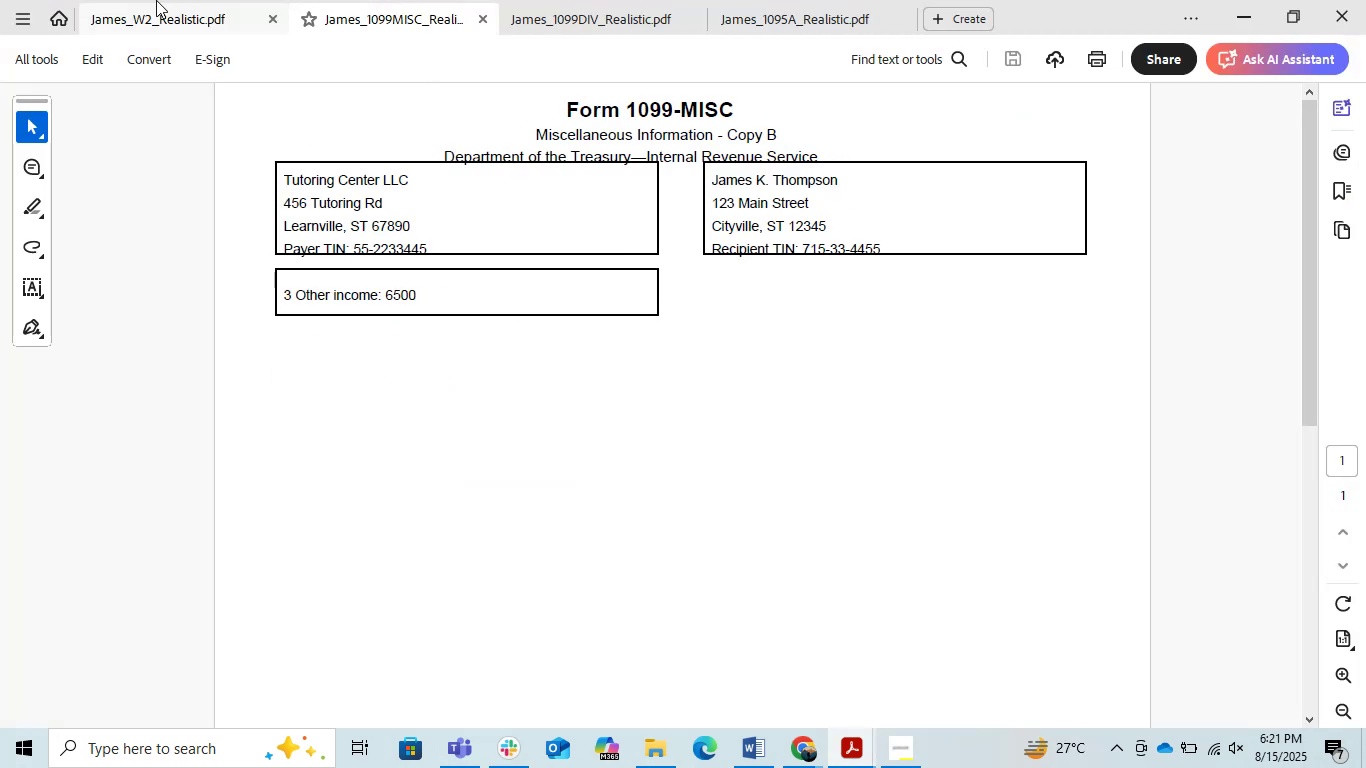 
left_click([563, 0])
 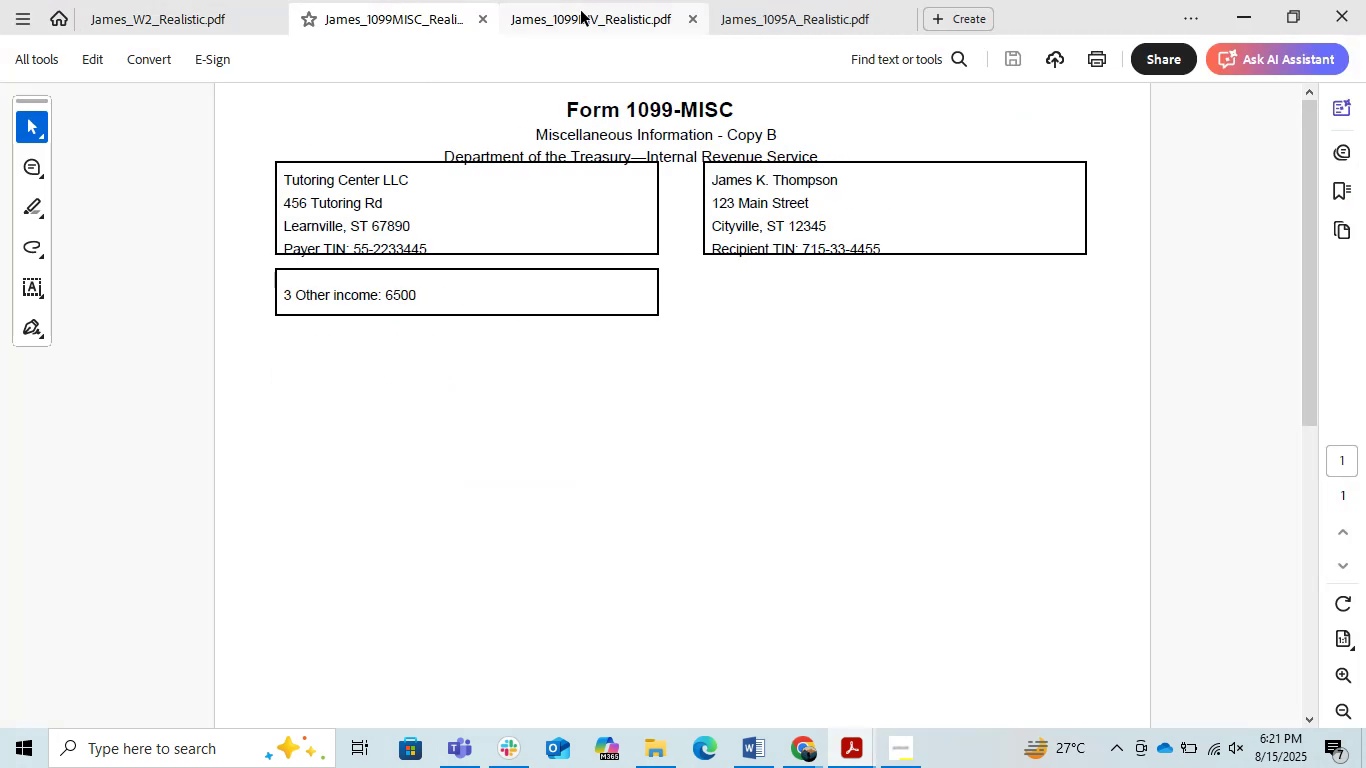 
left_click_drag(start_coordinate=[581, 11], to_coordinate=[582, 16])
 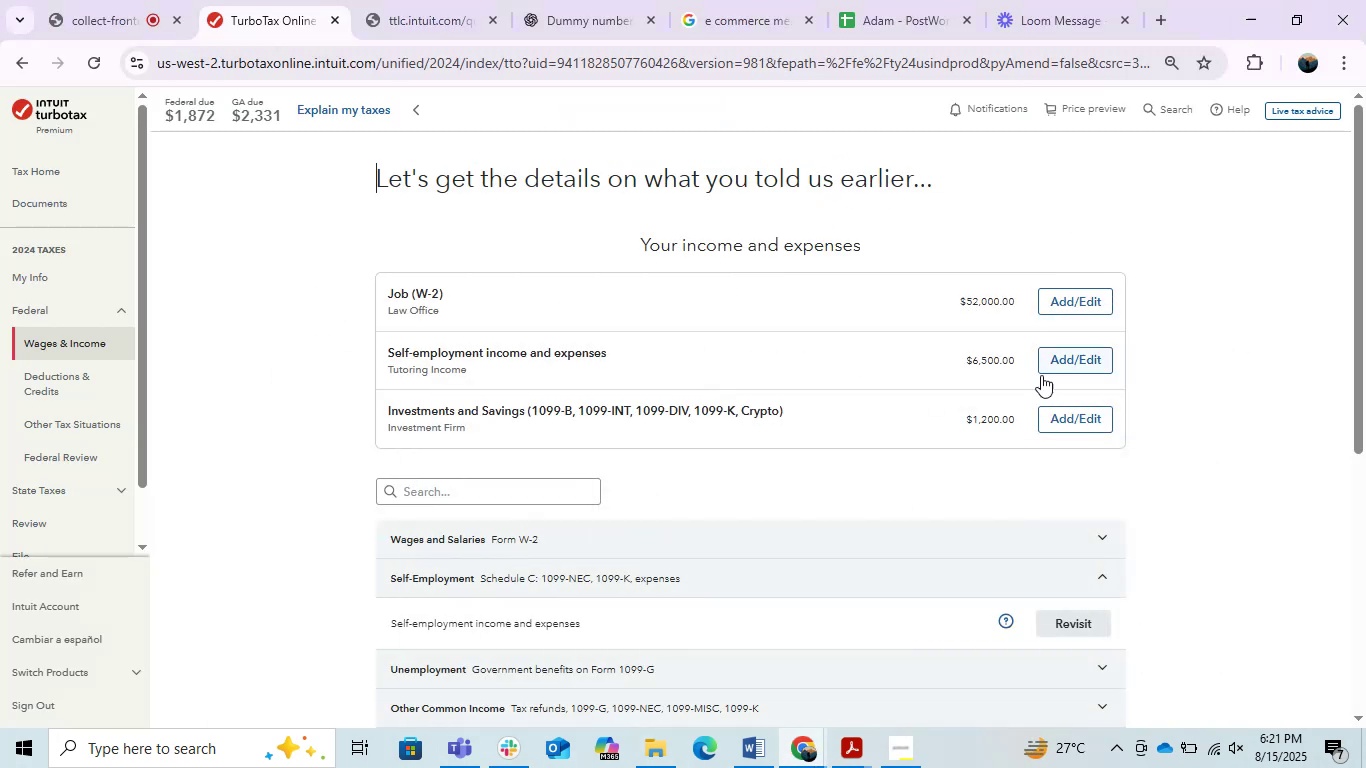 
scroll: coordinate [851, 439], scroll_direction: down, amount: 2.0
 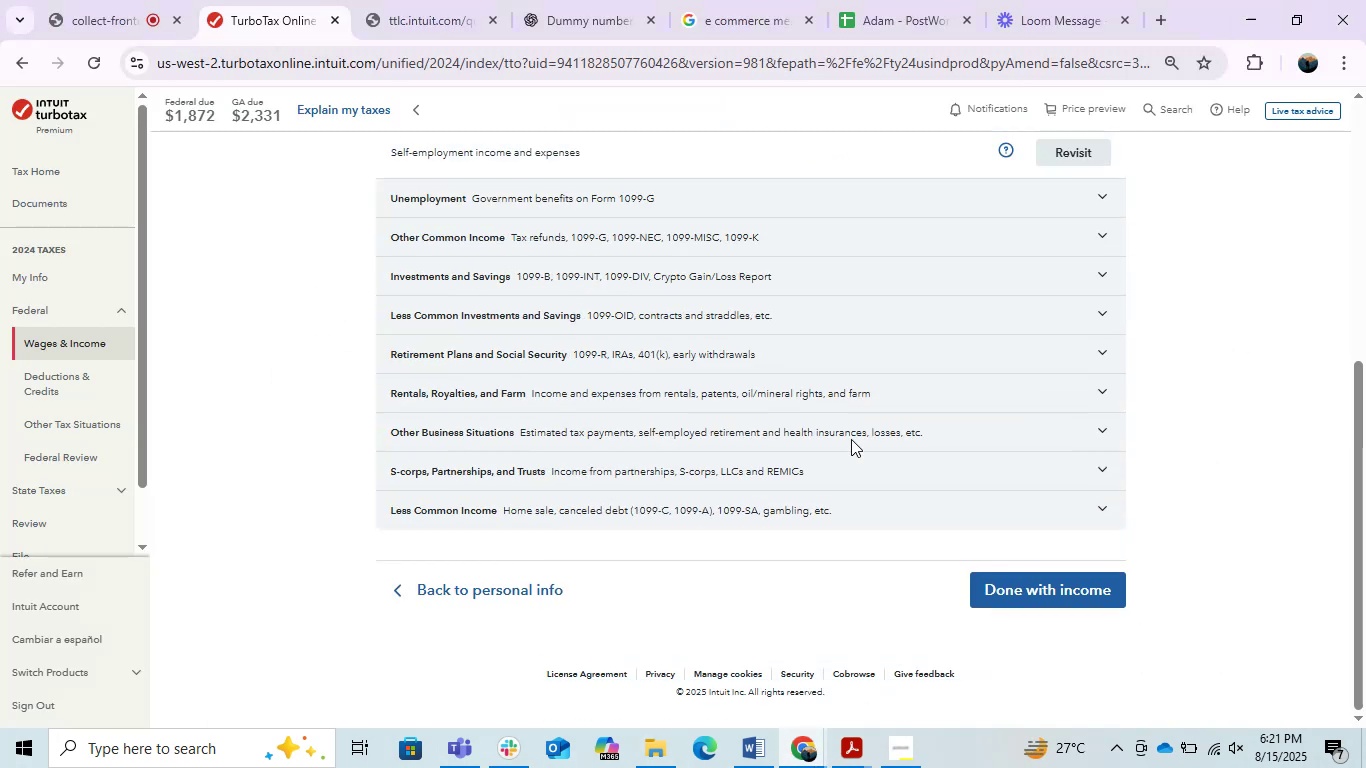 
scroll: coordinate [851, 439], scroll_direction: up, amount: 1.0
 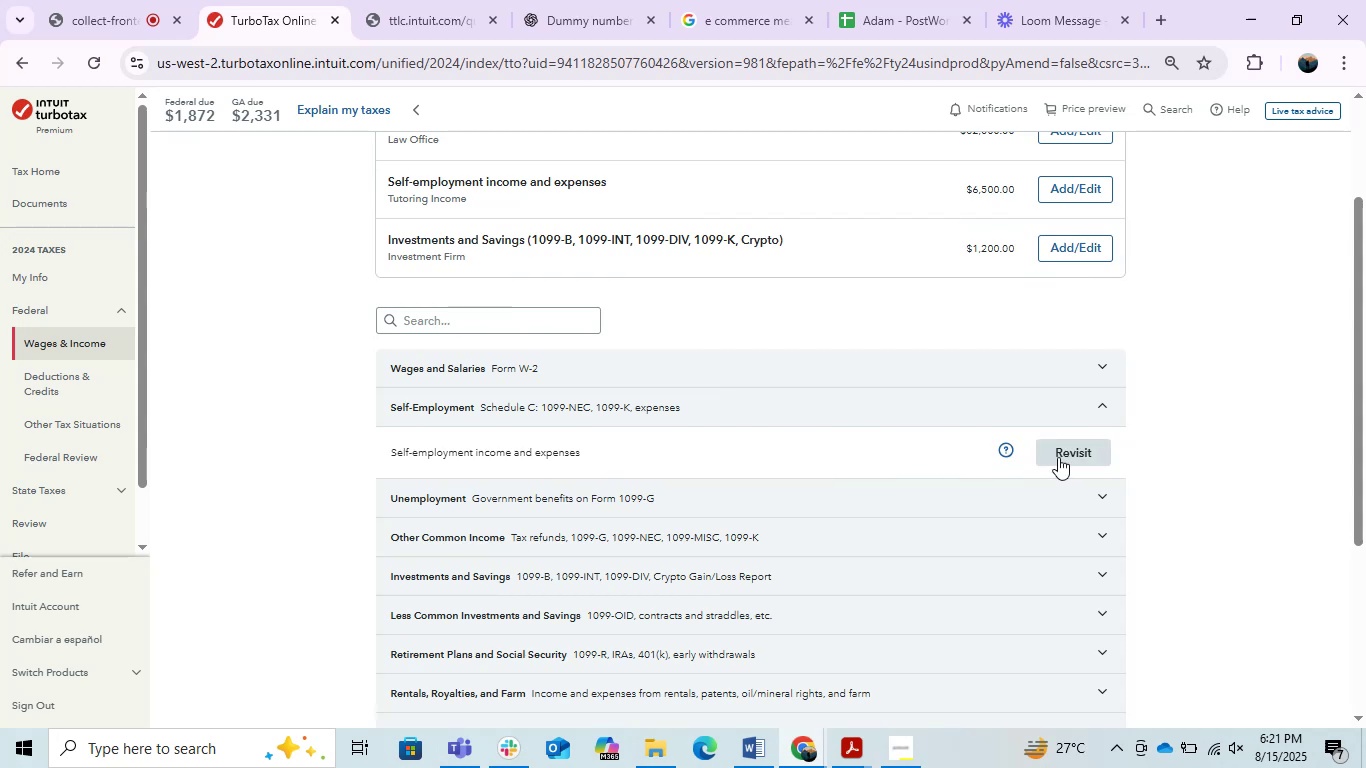 
left_click([1100, 404])
 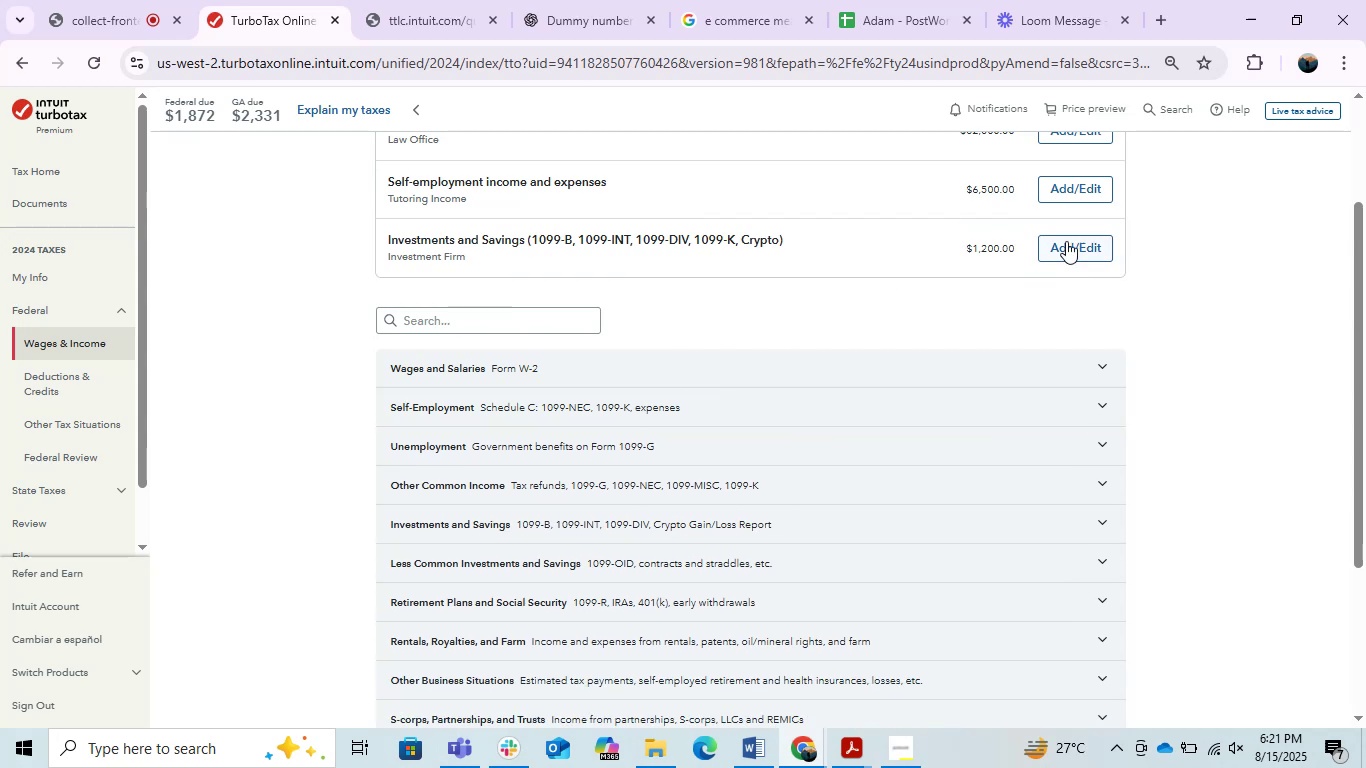 
scroll: coordinate [1047, 317], scroll_direction: down, amount: 1.0
 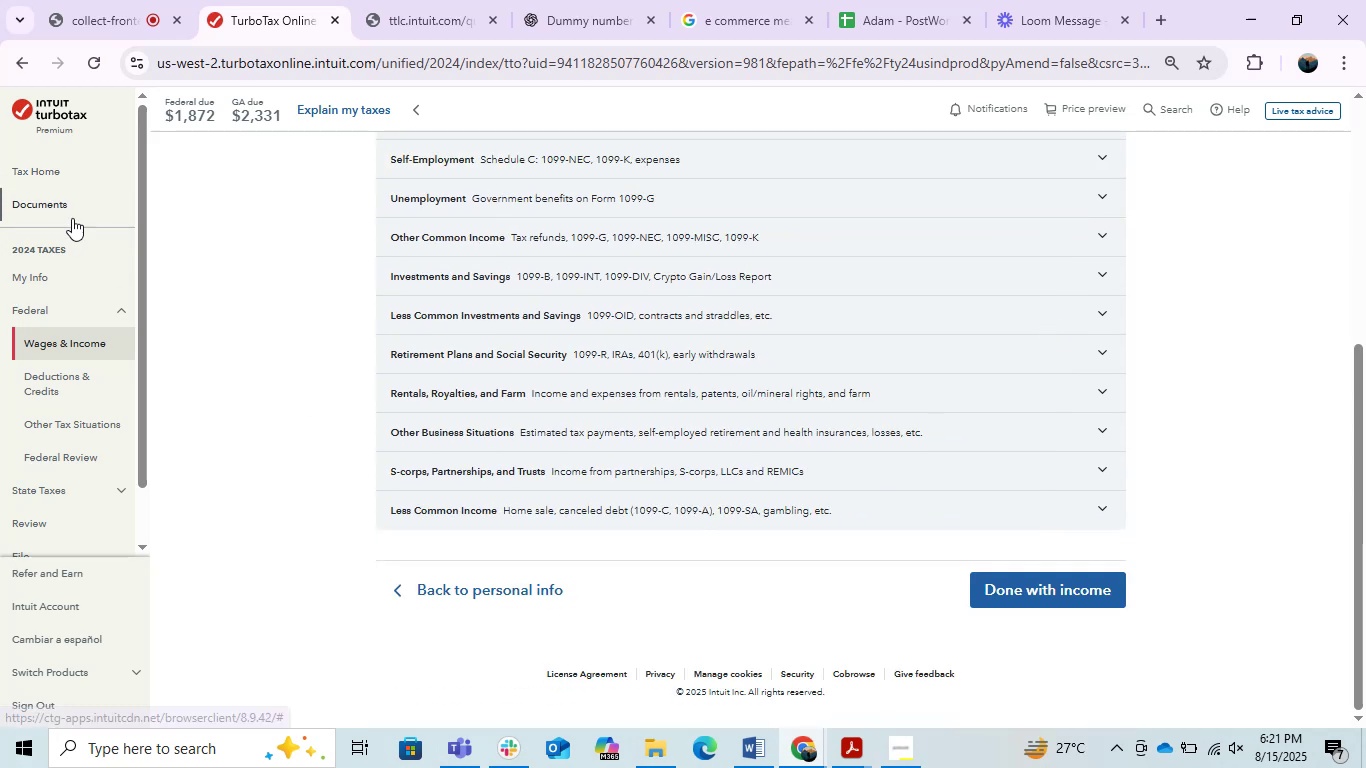 
scroll: coordinate [338, 372], scroll_direction: up, amount: 2.0
 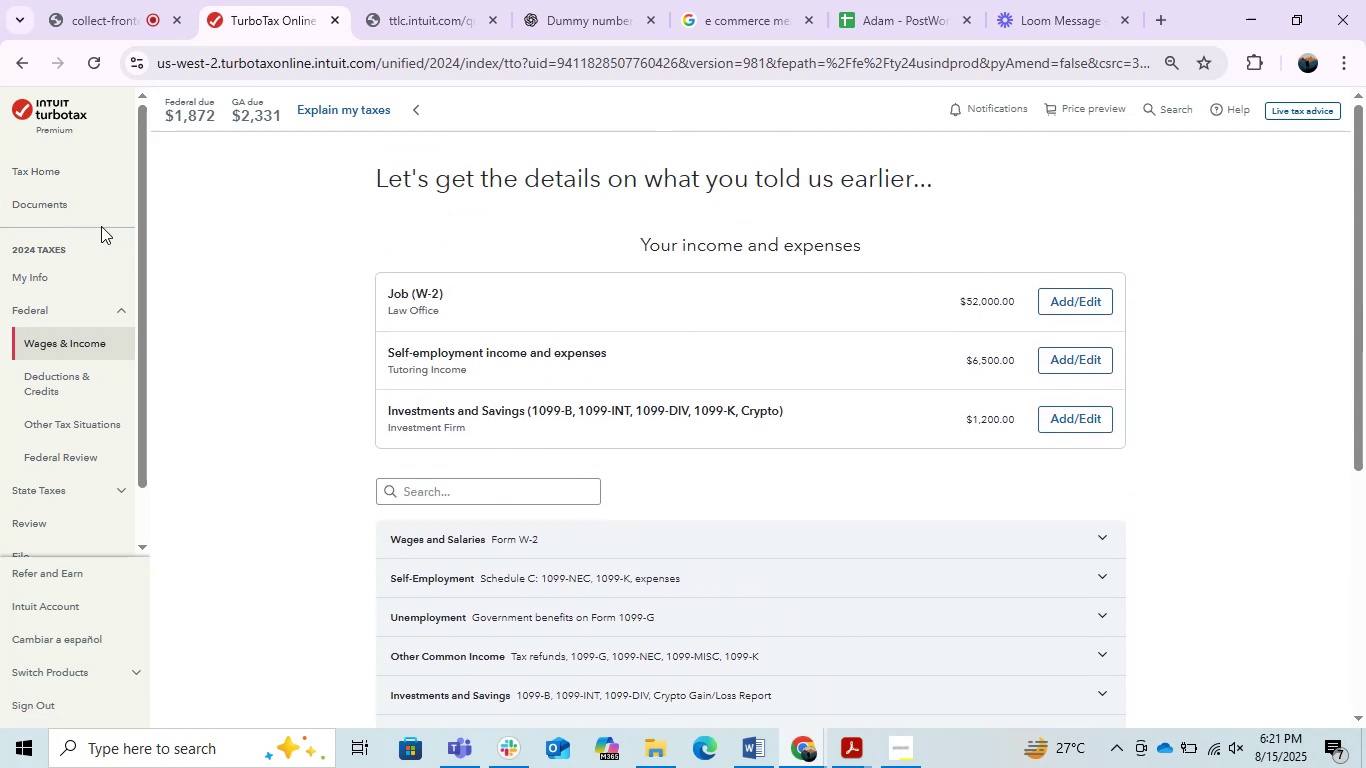 
left_click([50, 167])
 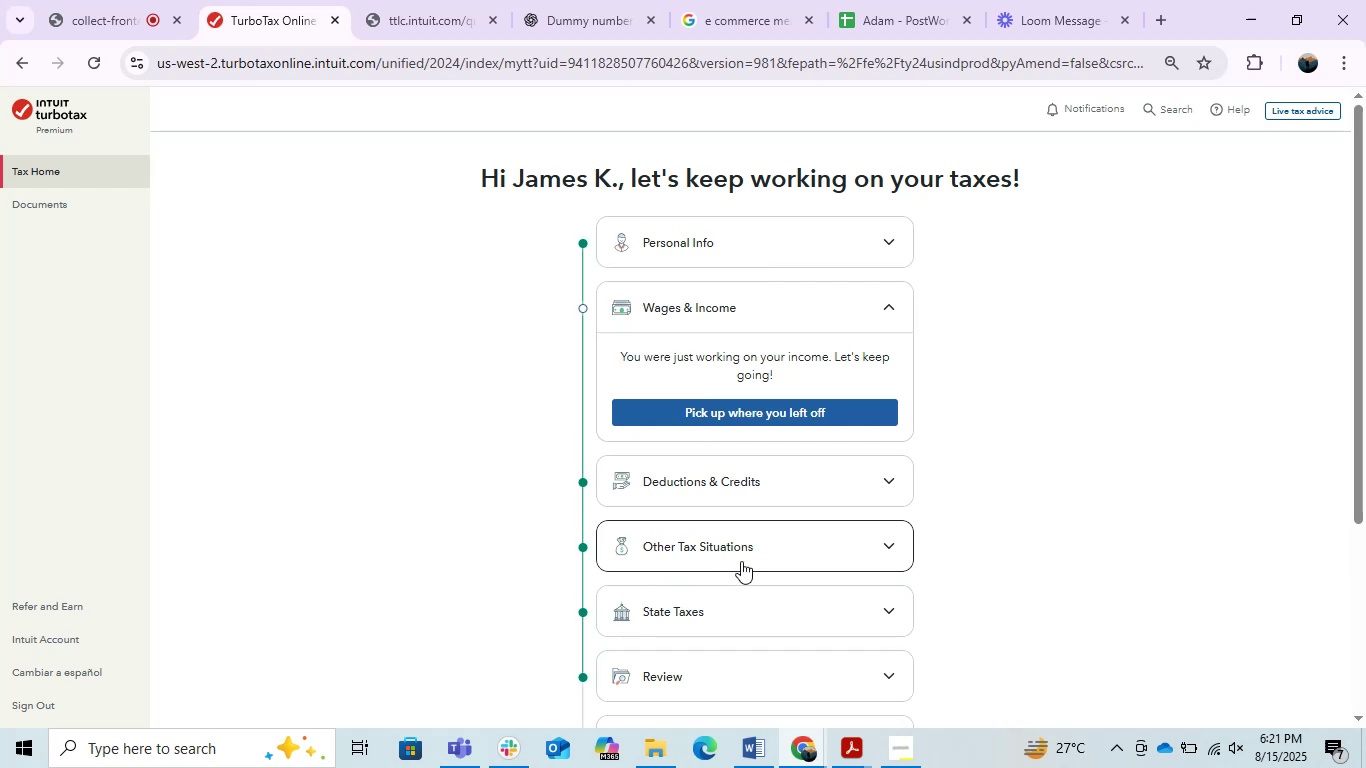 
left_click([788, 490])
 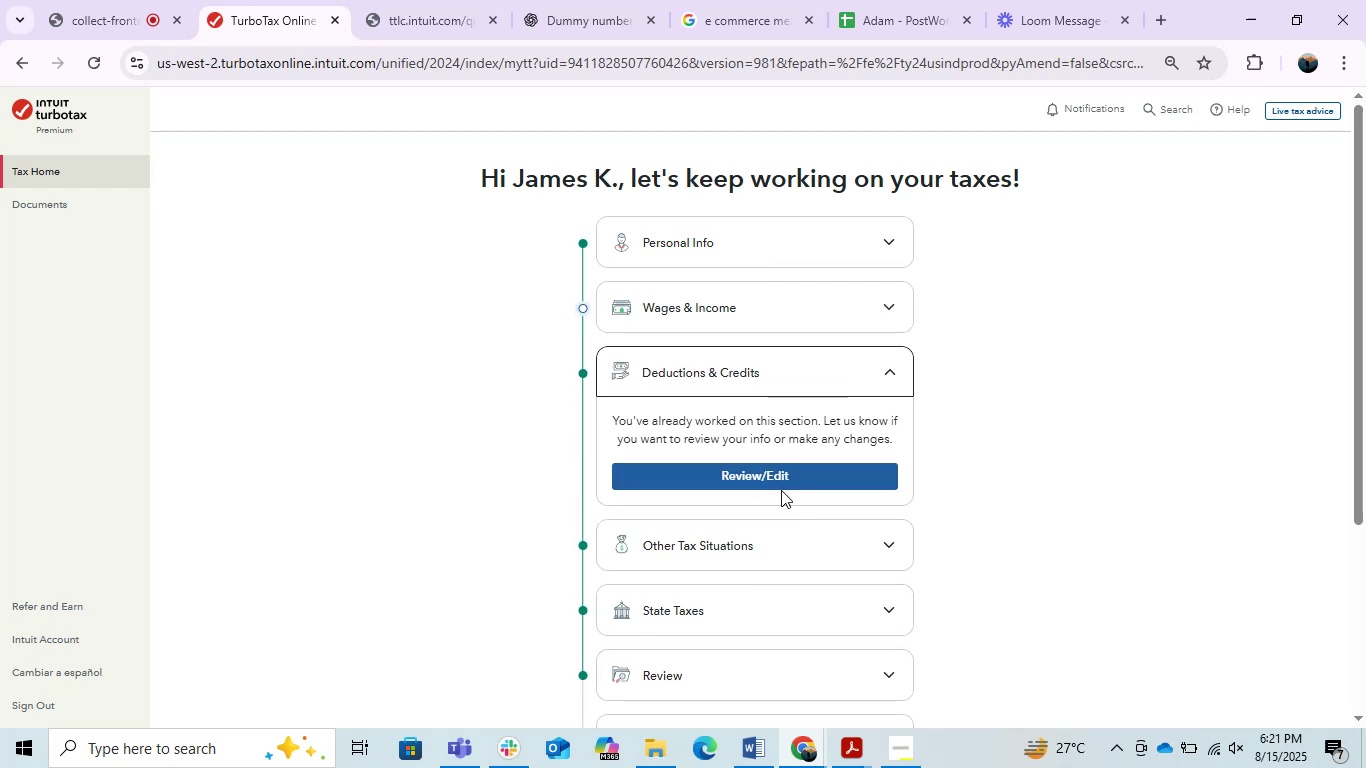 
left_click([750, 490])
 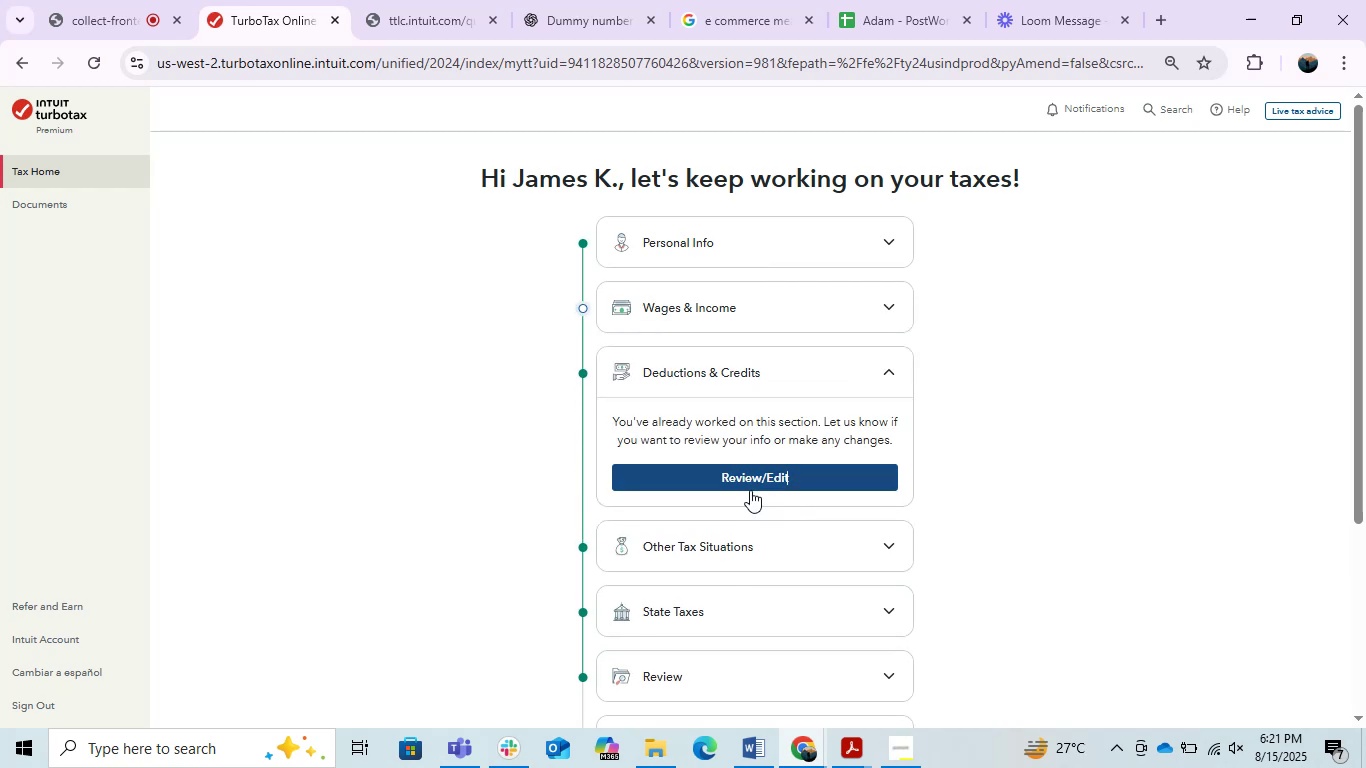 
left_click([750, 467])
 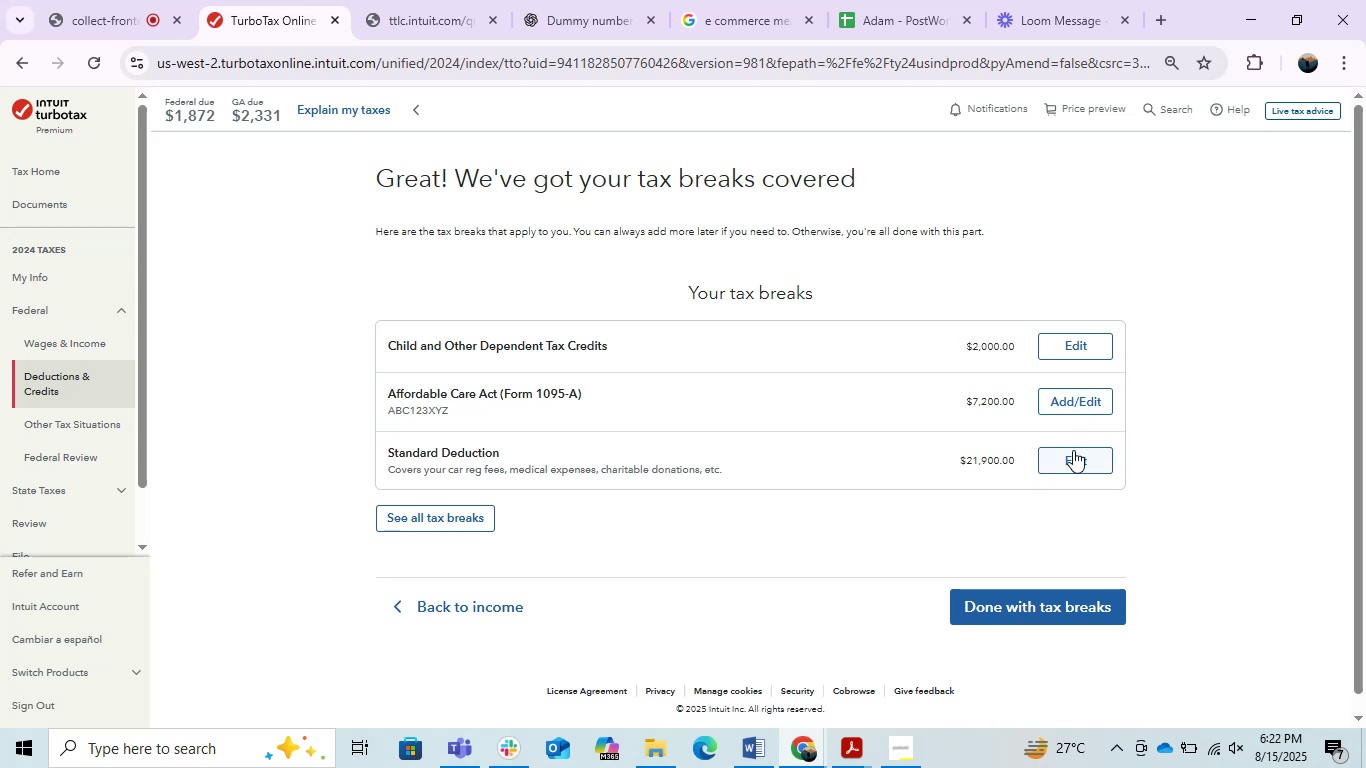 
wait(23.35)
 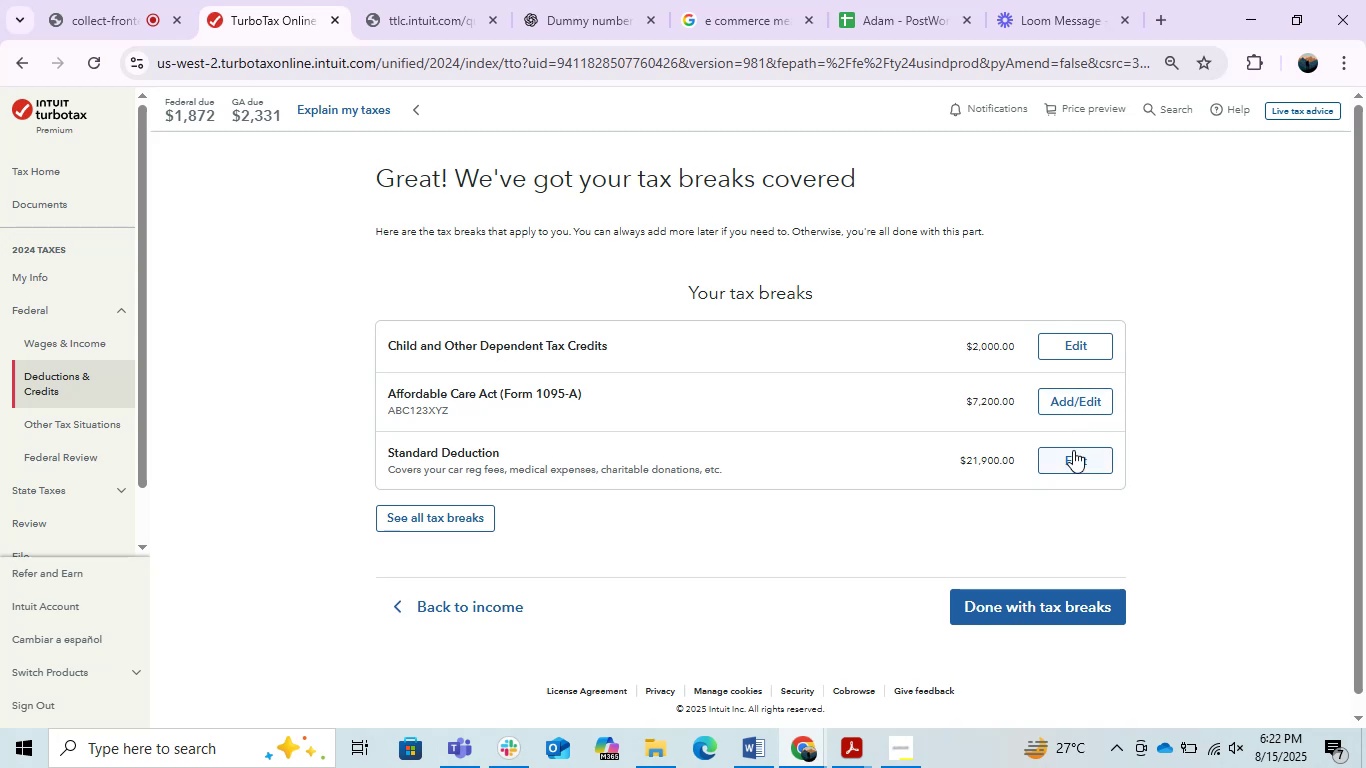 
key(PrintScreen)
 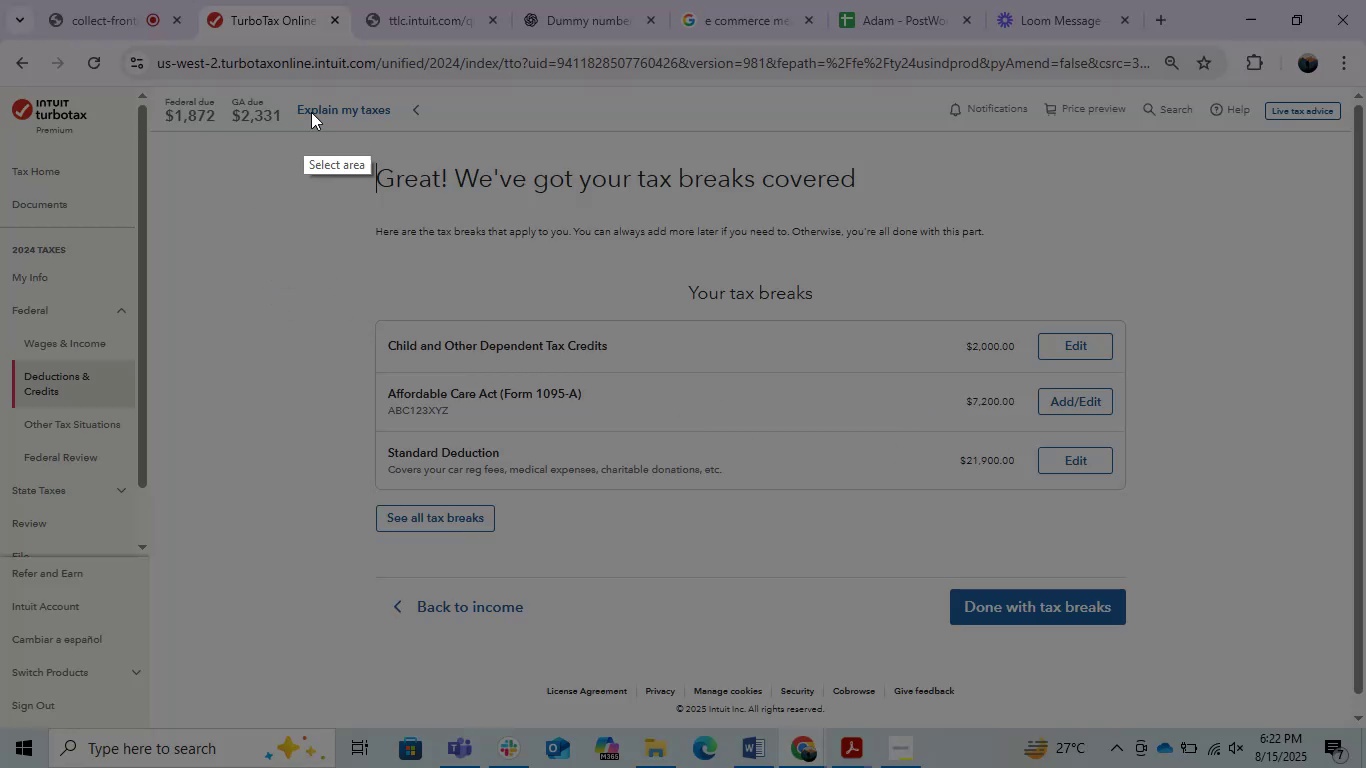 
left_click_drag(start_coordinate=[346, 154], to_coordinate=[1213, 690])
 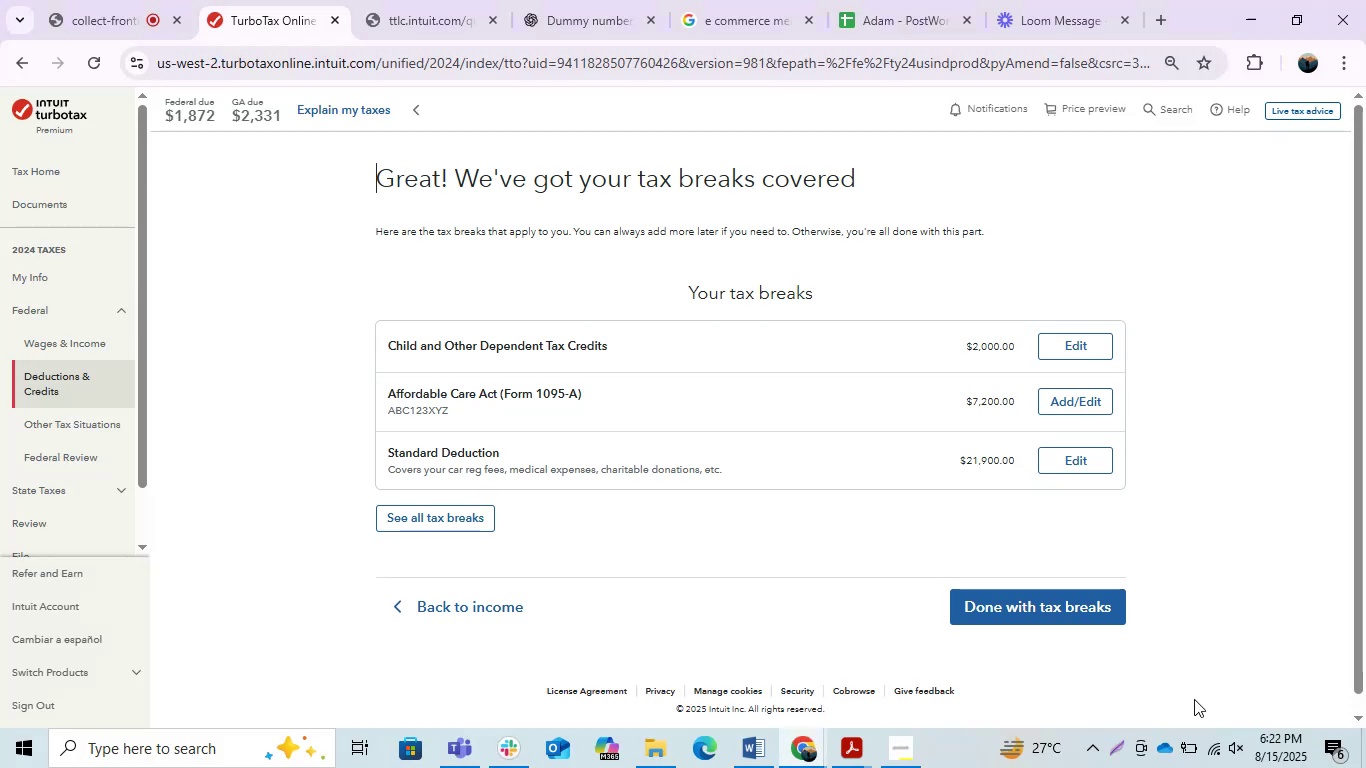 
key(Control+C)
 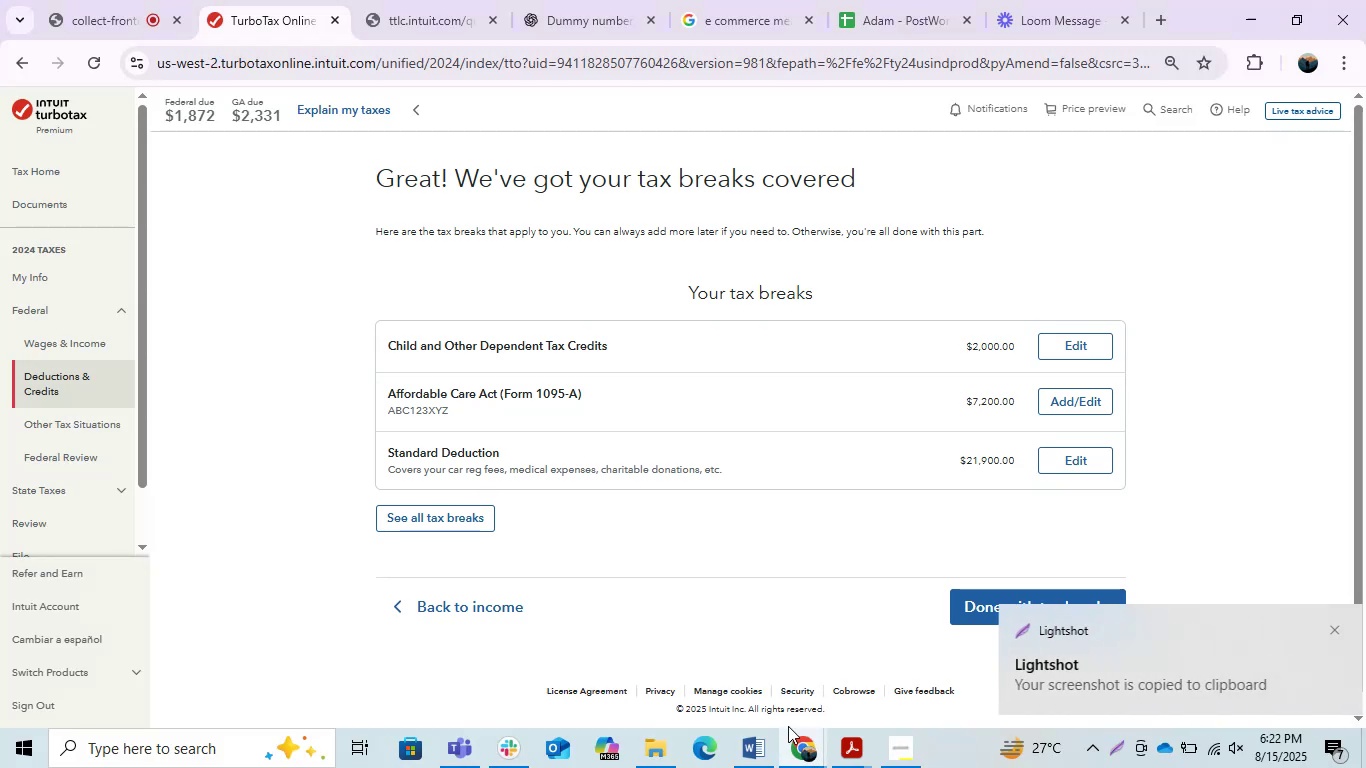 
left_click([821, 767])
 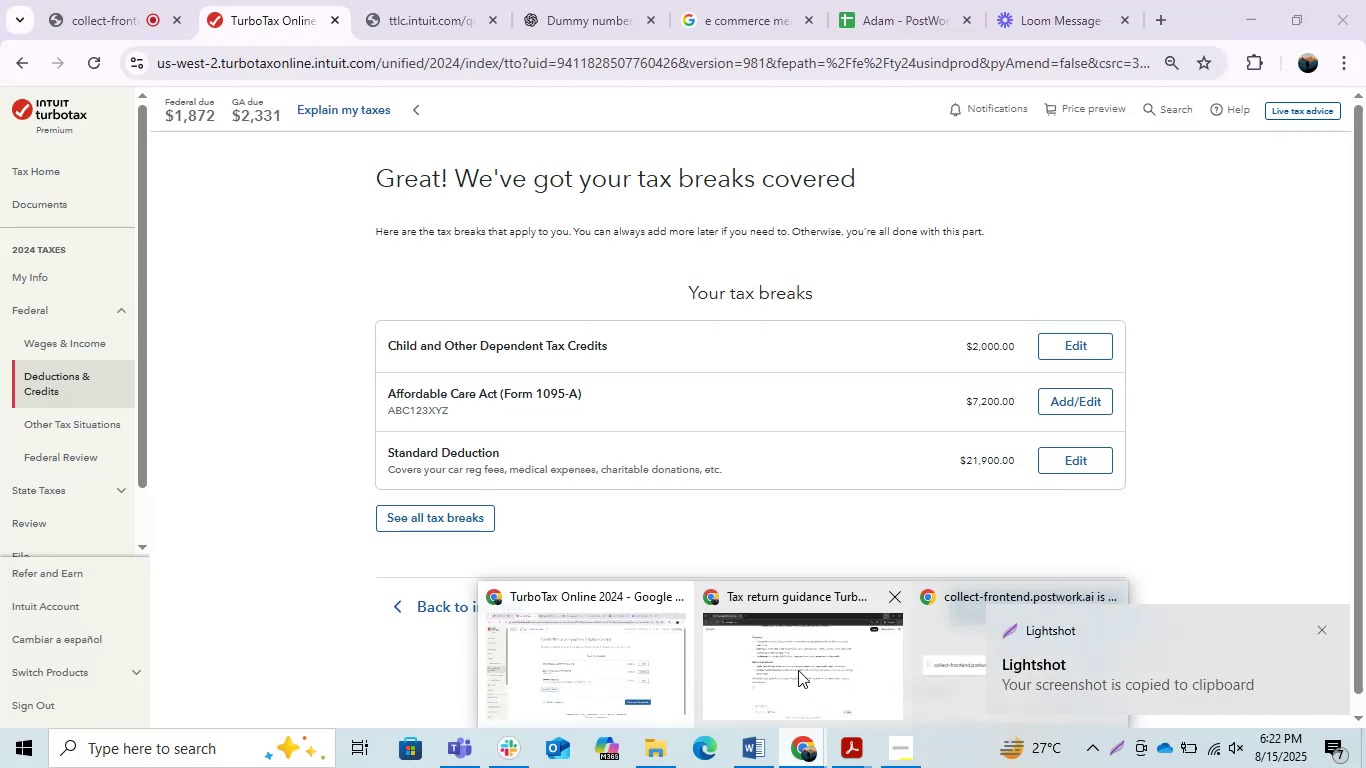 
left_click([798, 670])
 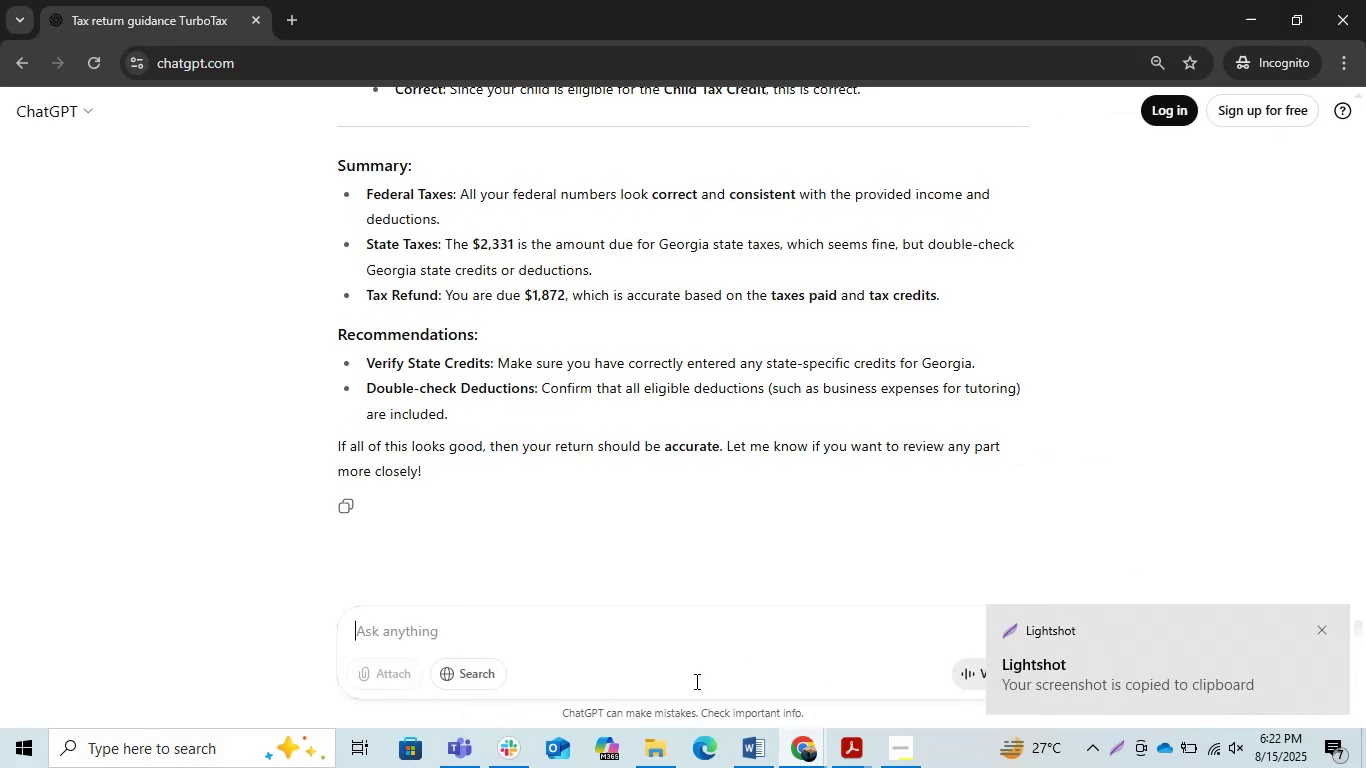 
key(Control+V)
 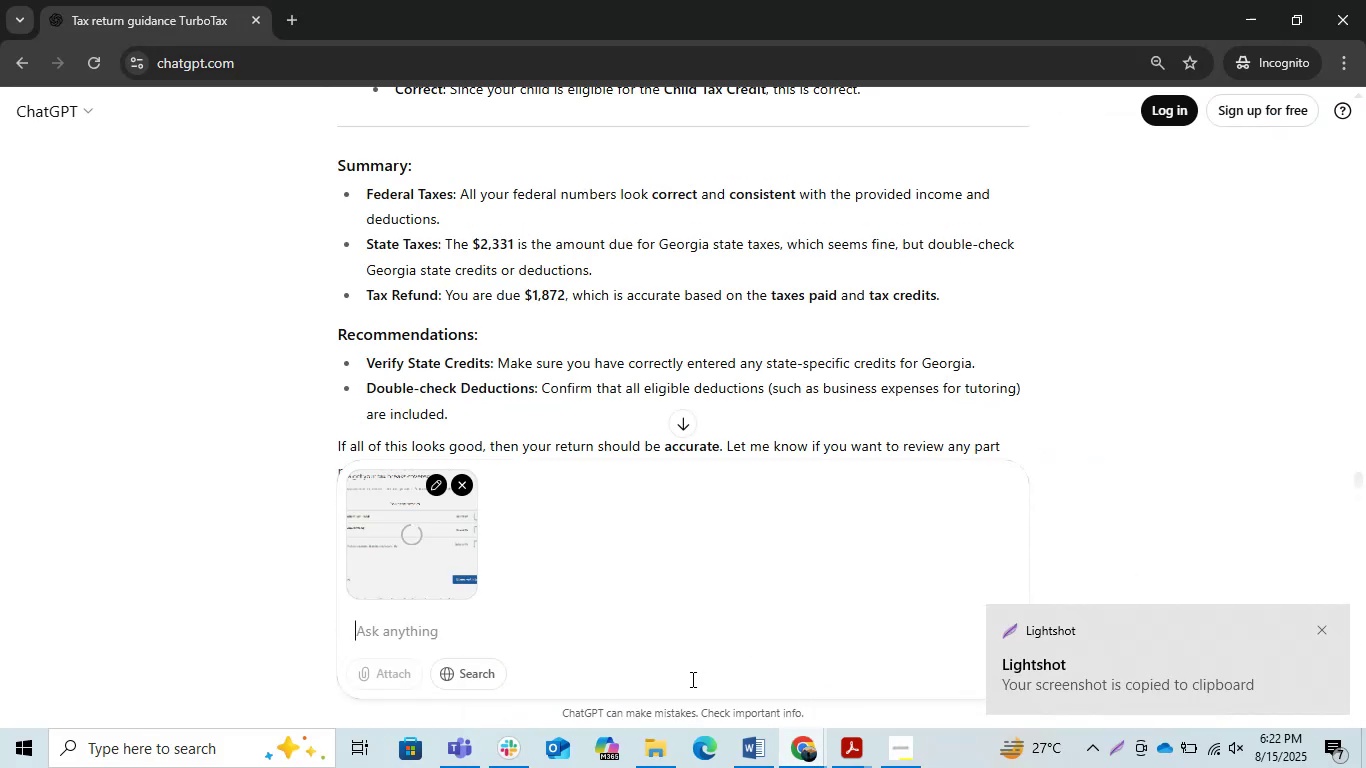 
type(review this)
 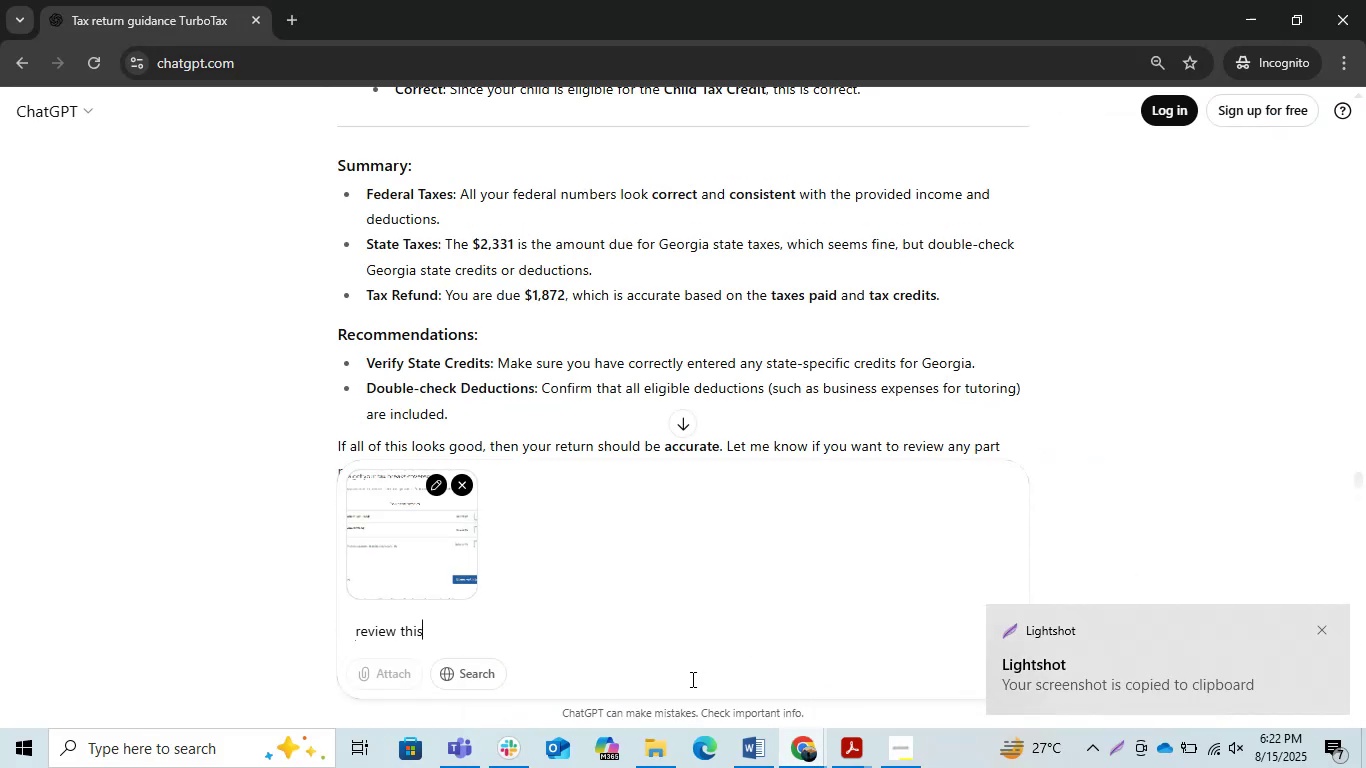 
key(Enter)
 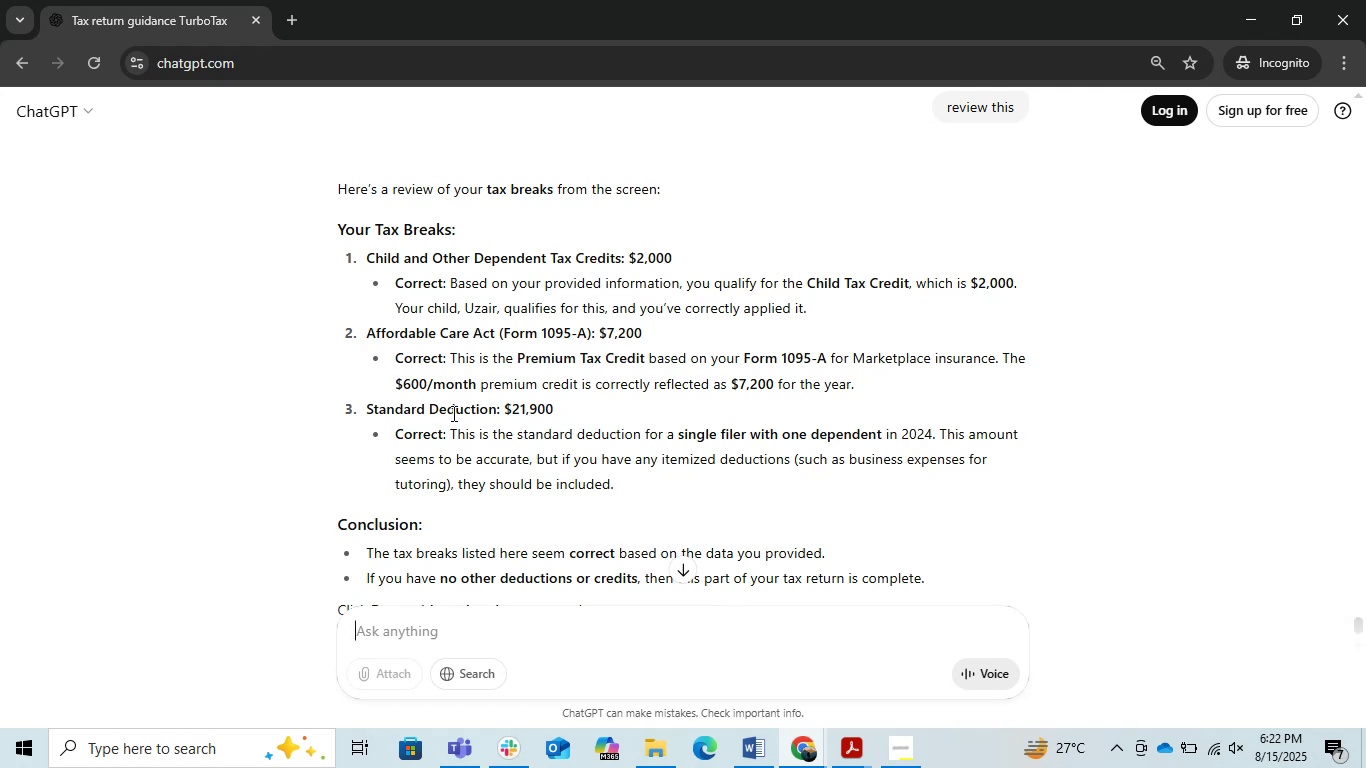 
wait(20.98)
 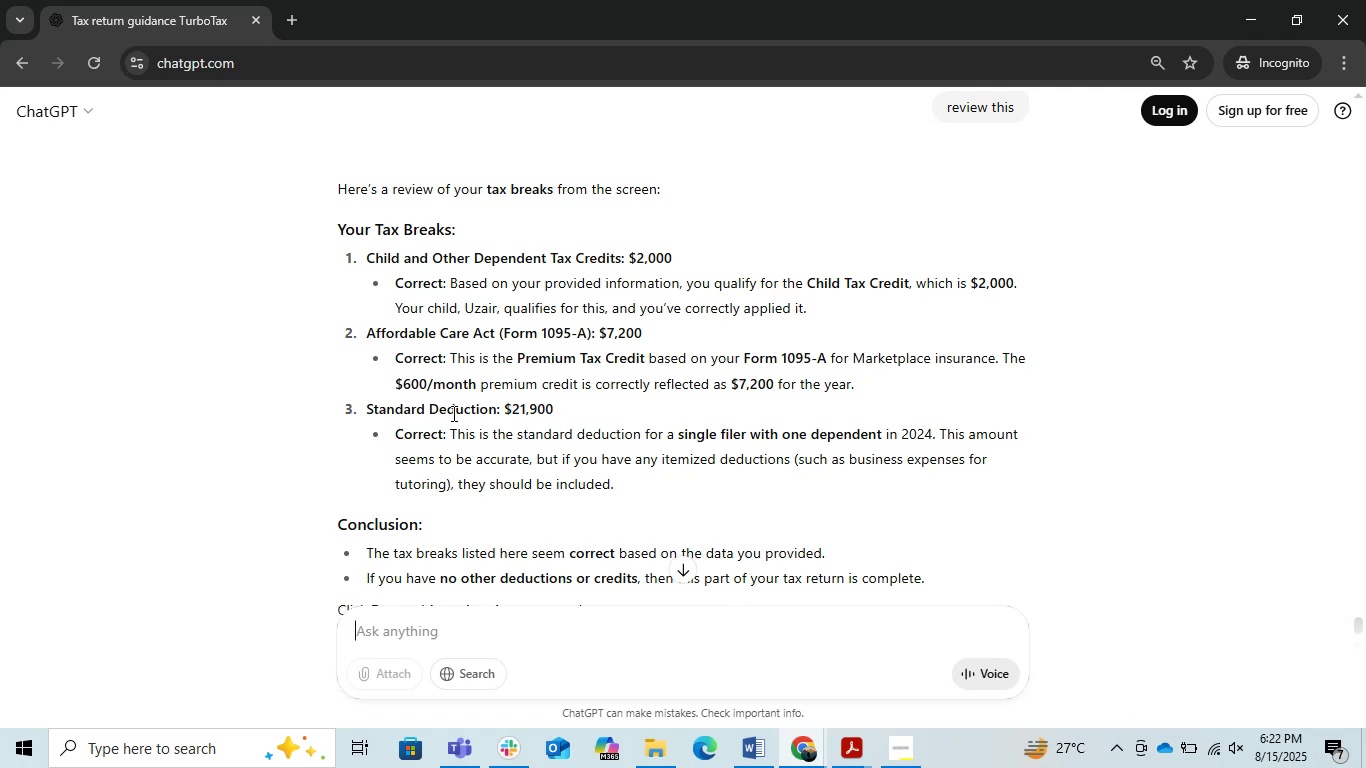 
scroll: coordinate [452, 413], scroll_direction: down, amount: 1.0
 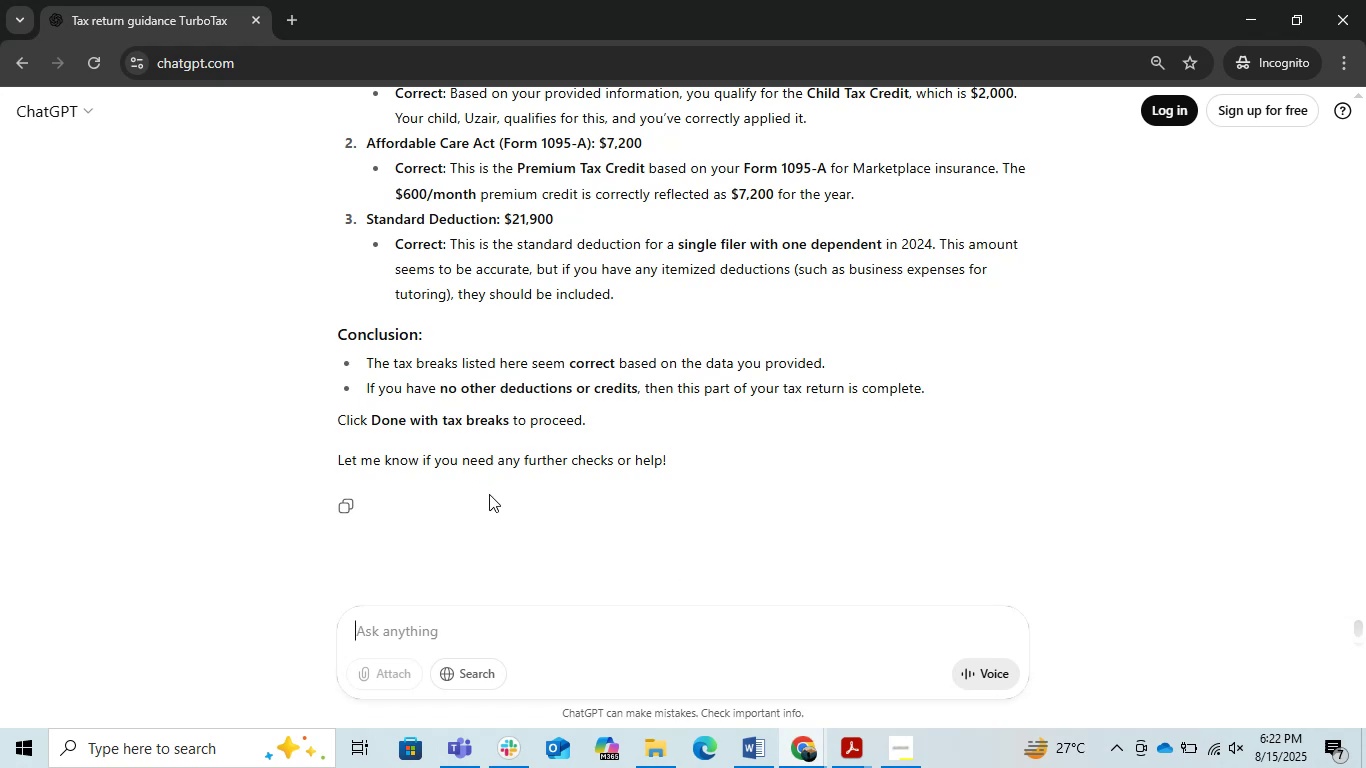 
wait(8.48)
 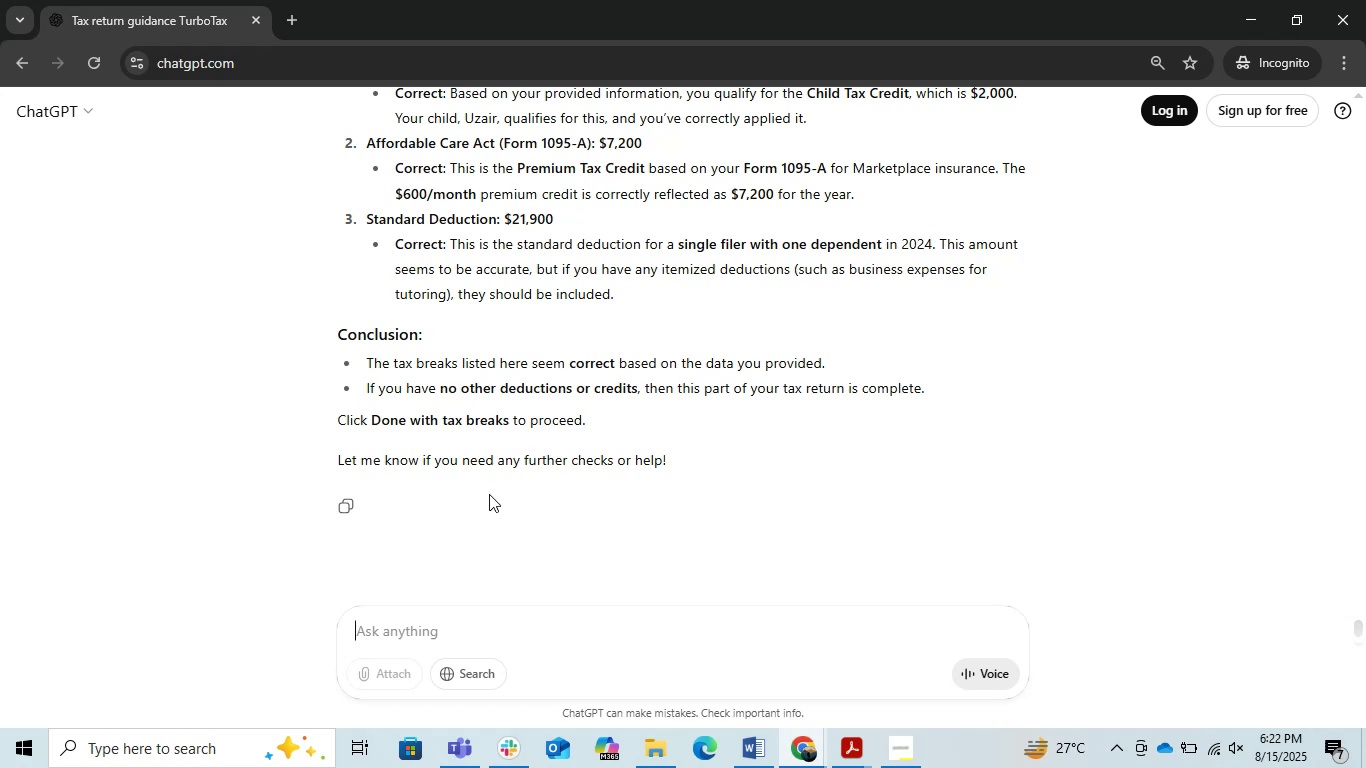 
left_click([1243, 11])
 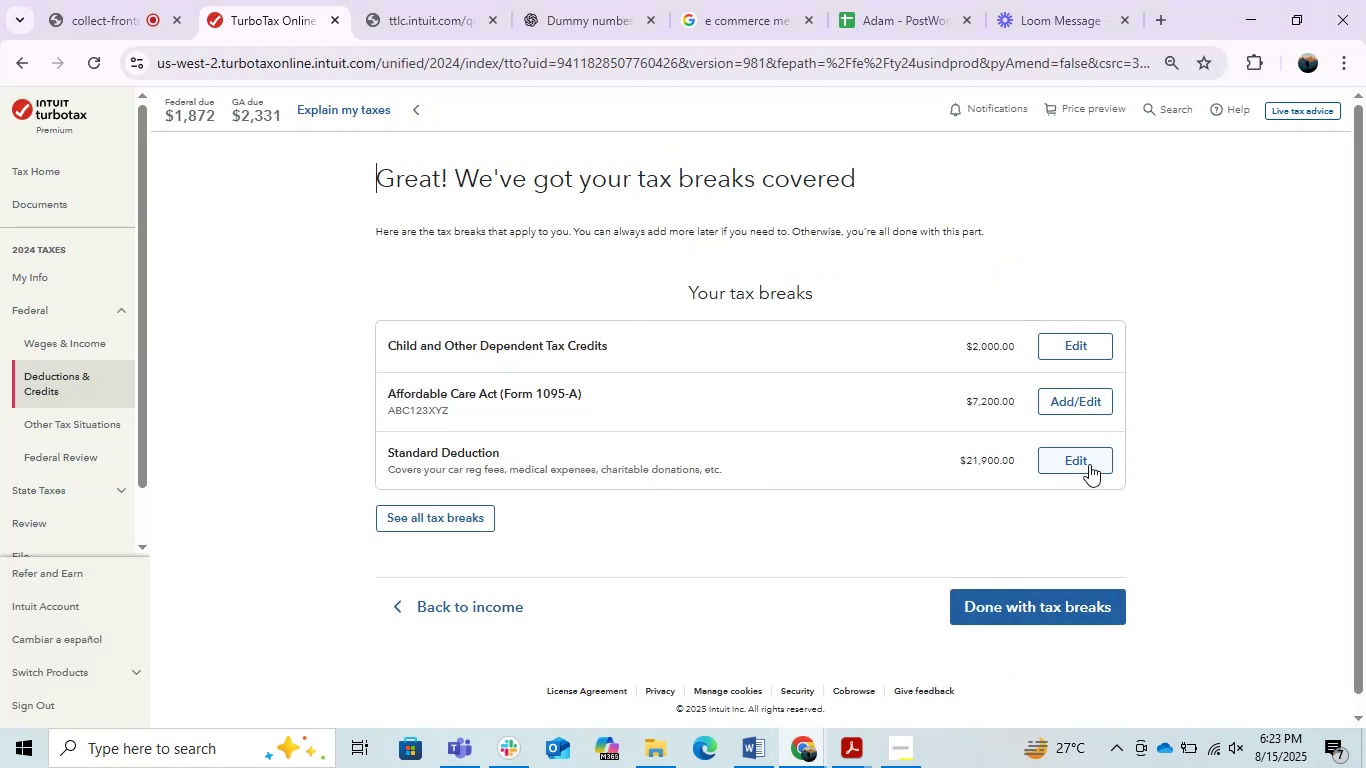 
left_click([1080, 403])
 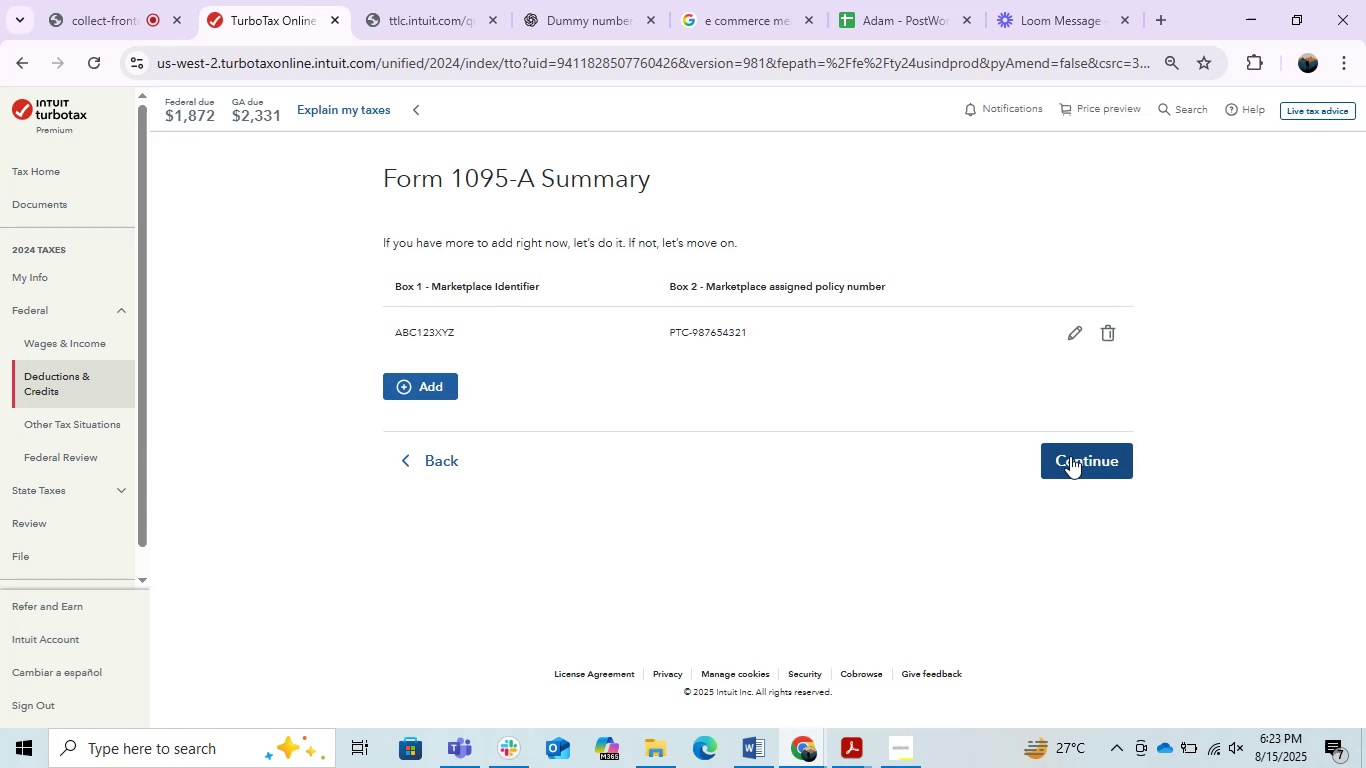 
left_click([1072, 457])
 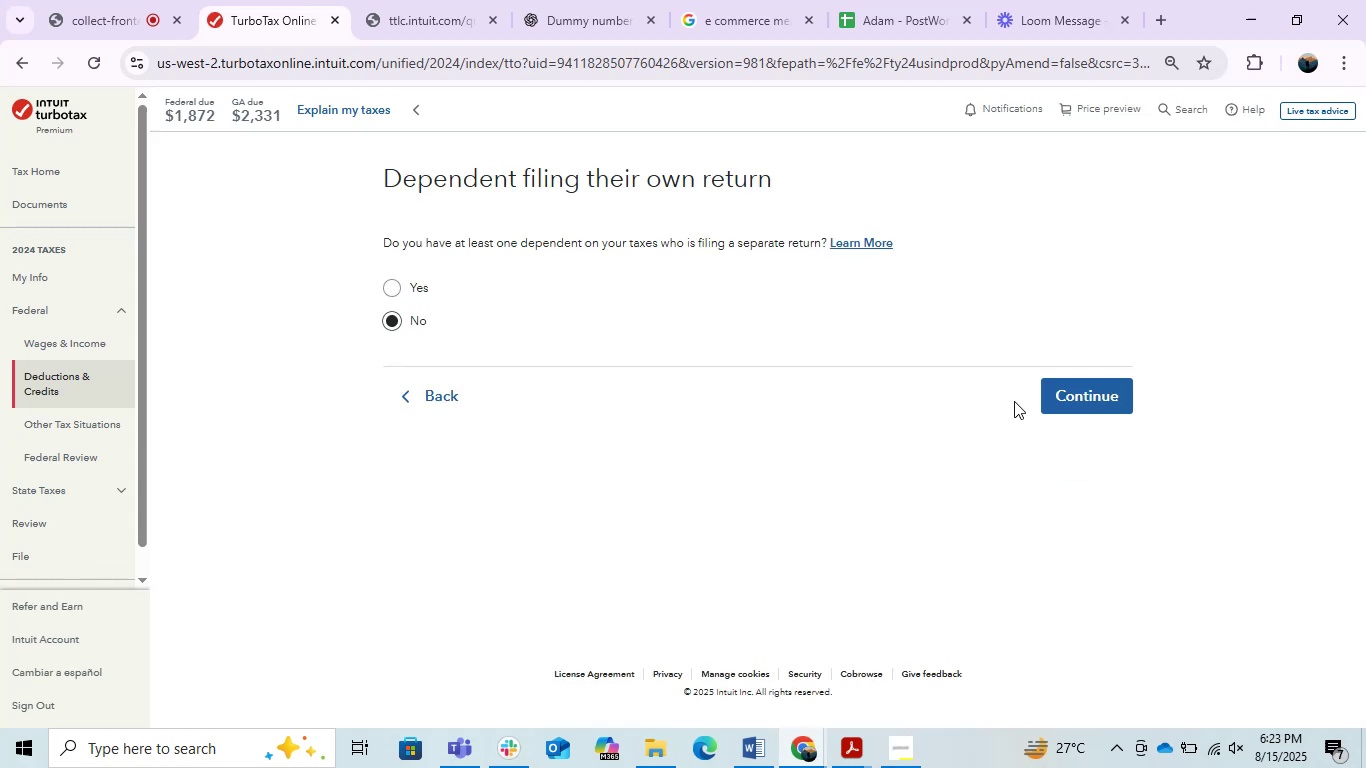 
left_click([1043, 392])
 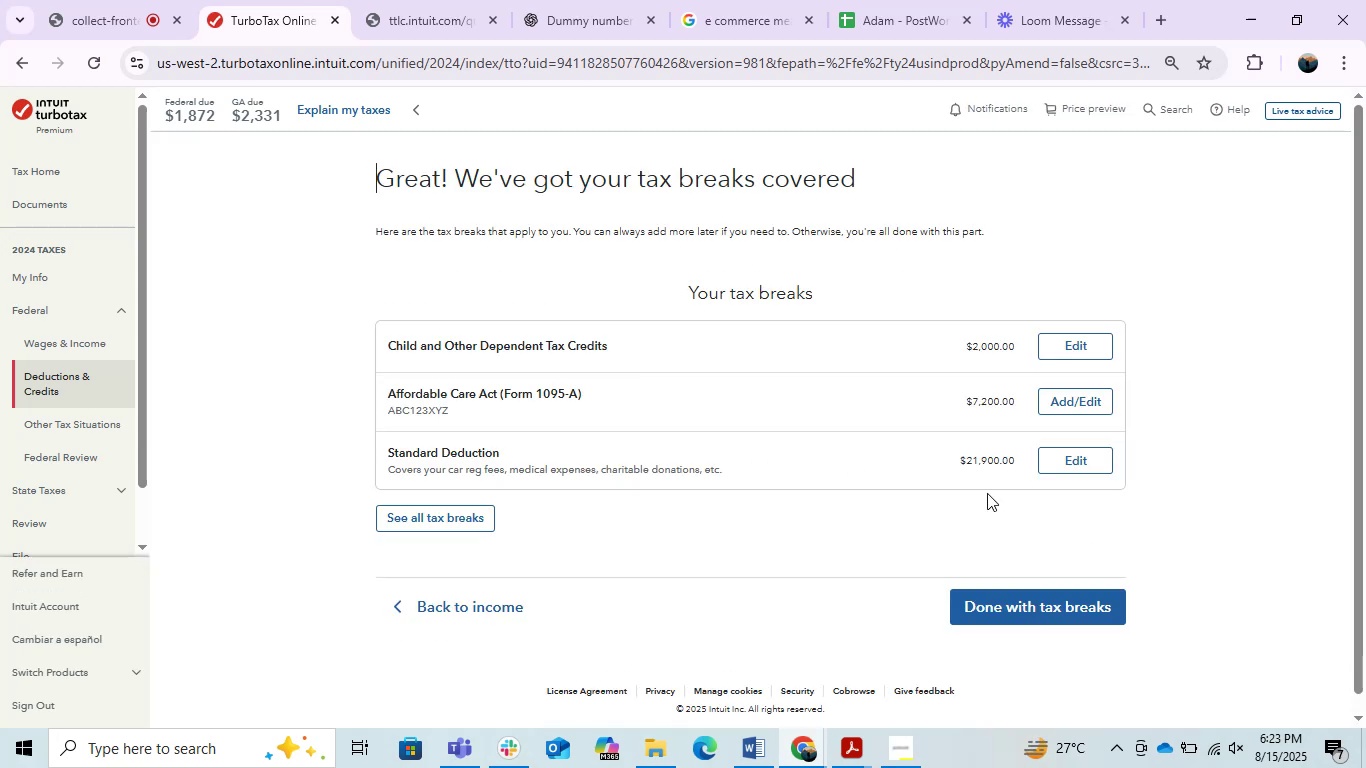 
wait(5.75)
 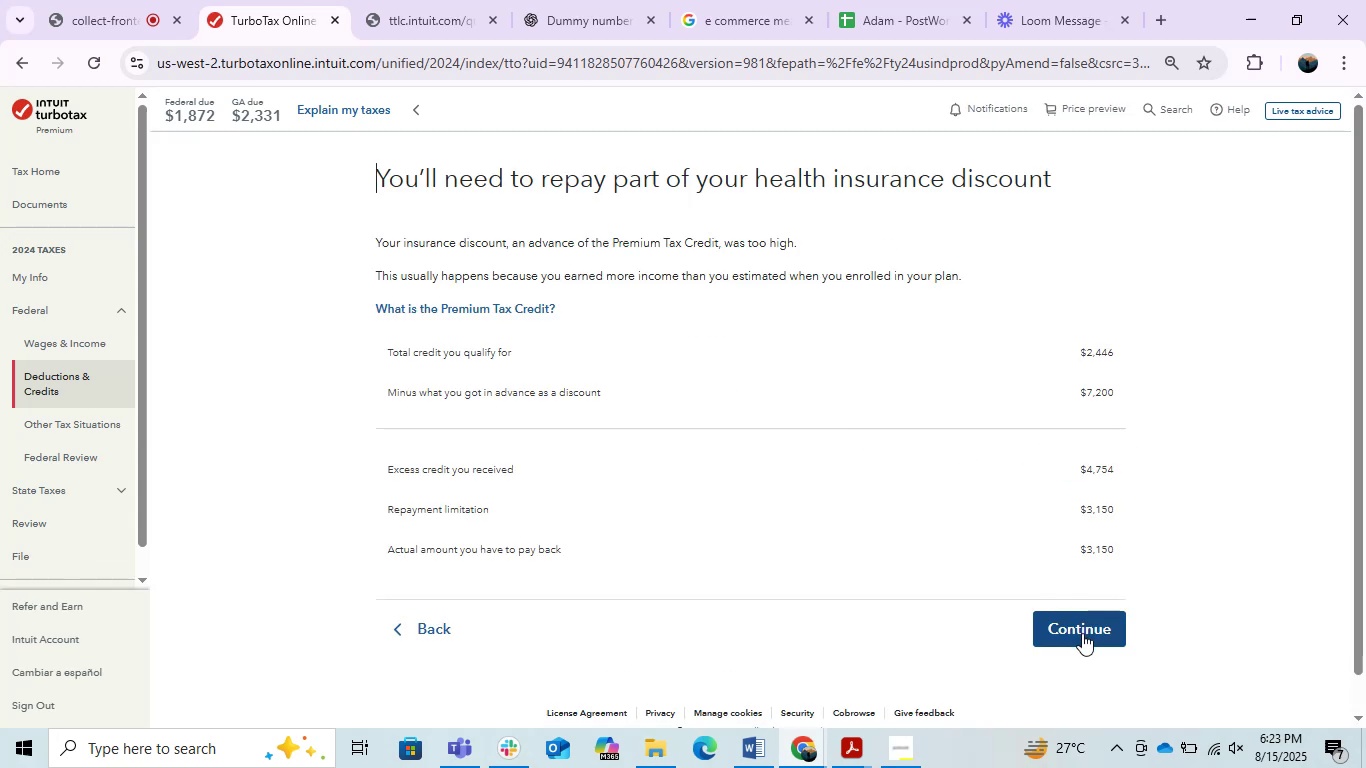 
left_click([1055, 459])
 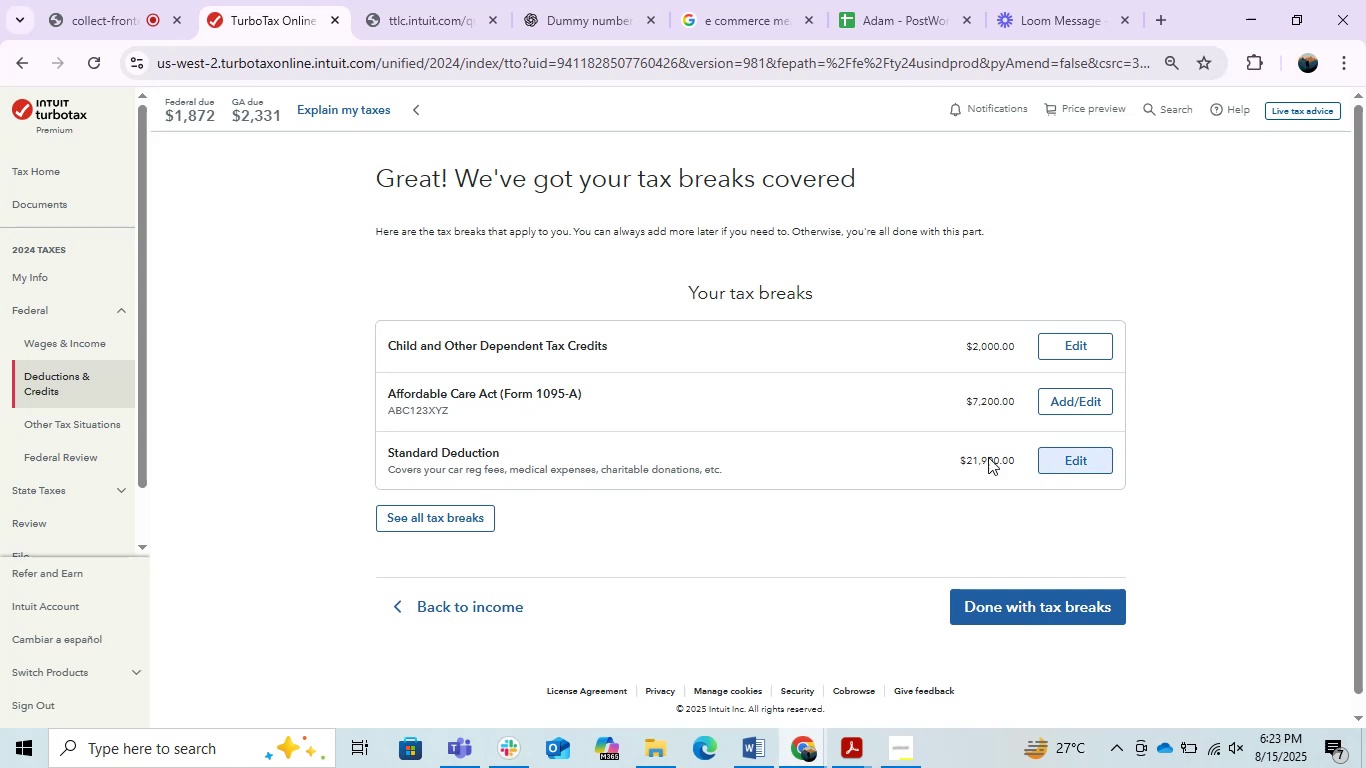 
mouse_move([783, 456])
 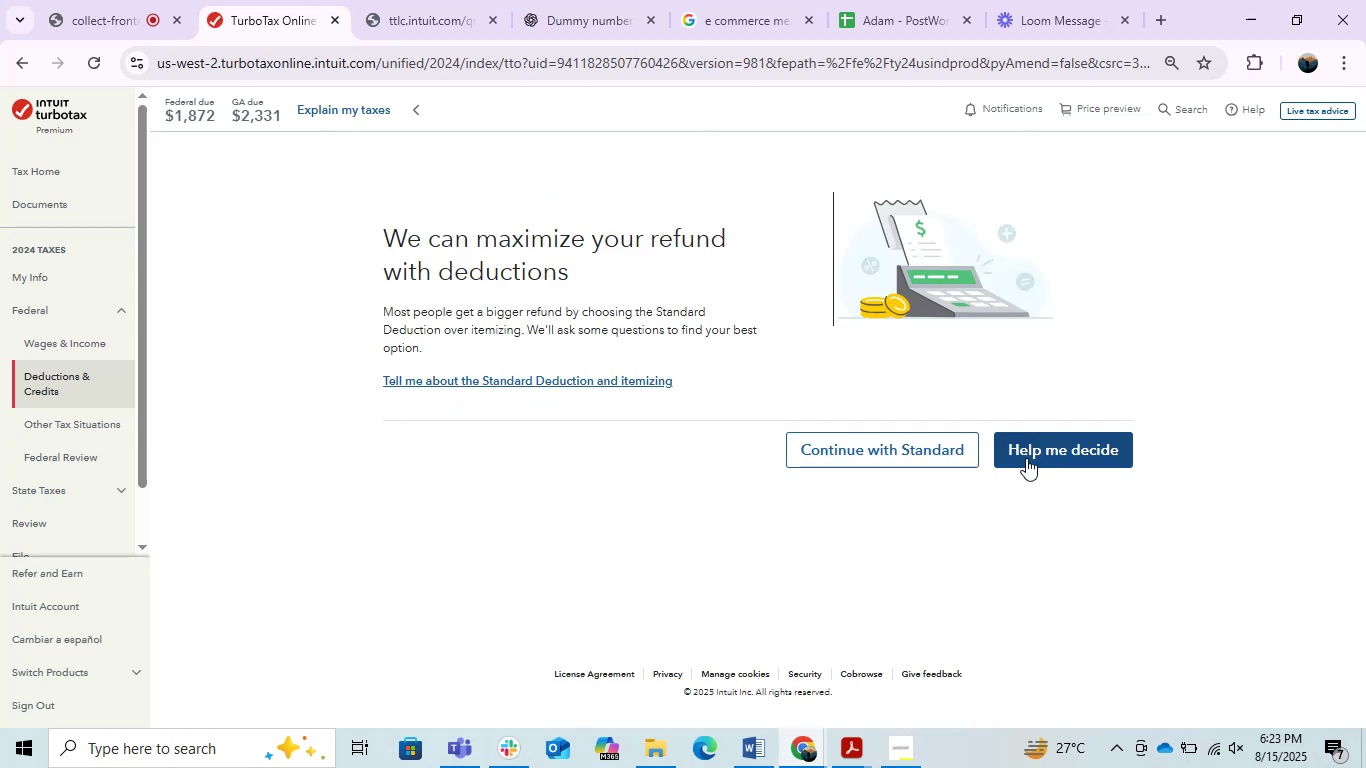 
left_click([1040, 457])
 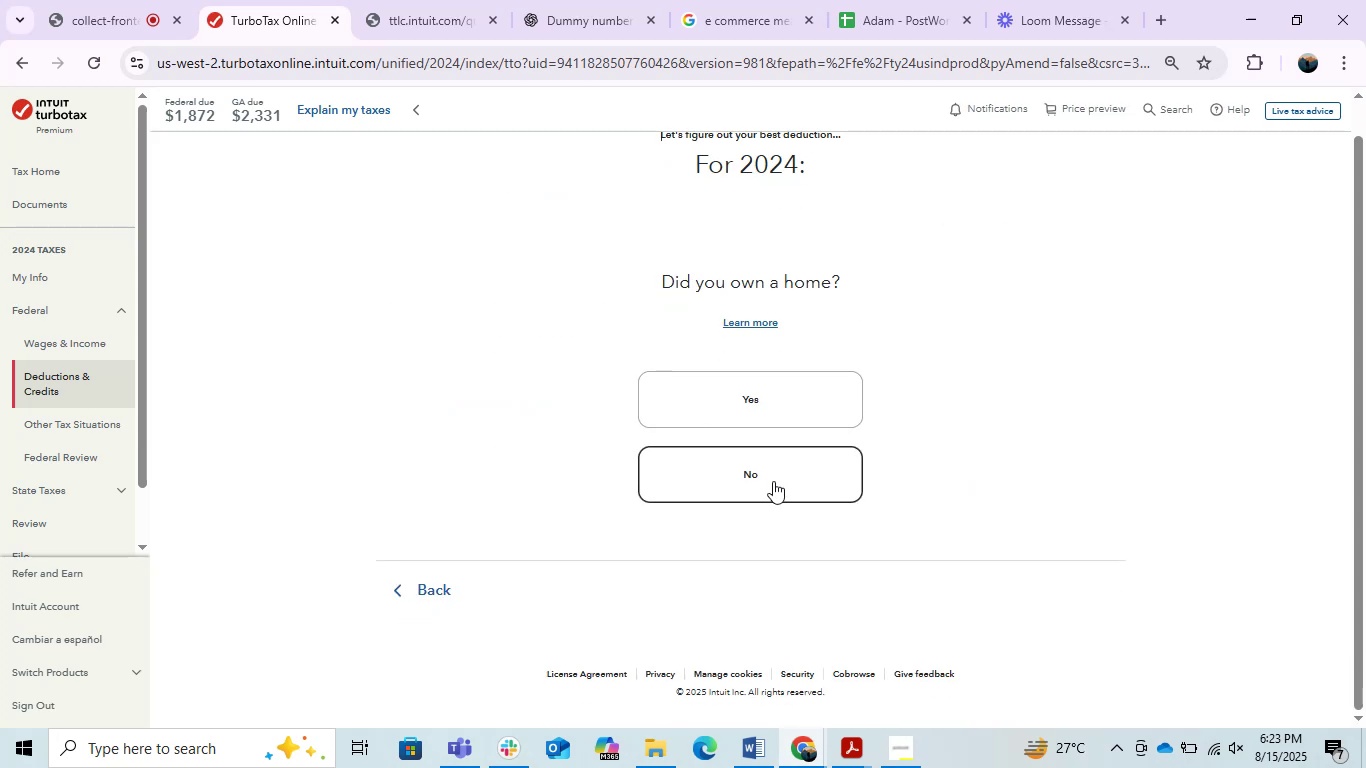 
scroll: coordinate [753, 478], scroll_direction: up, amount: 1.0
 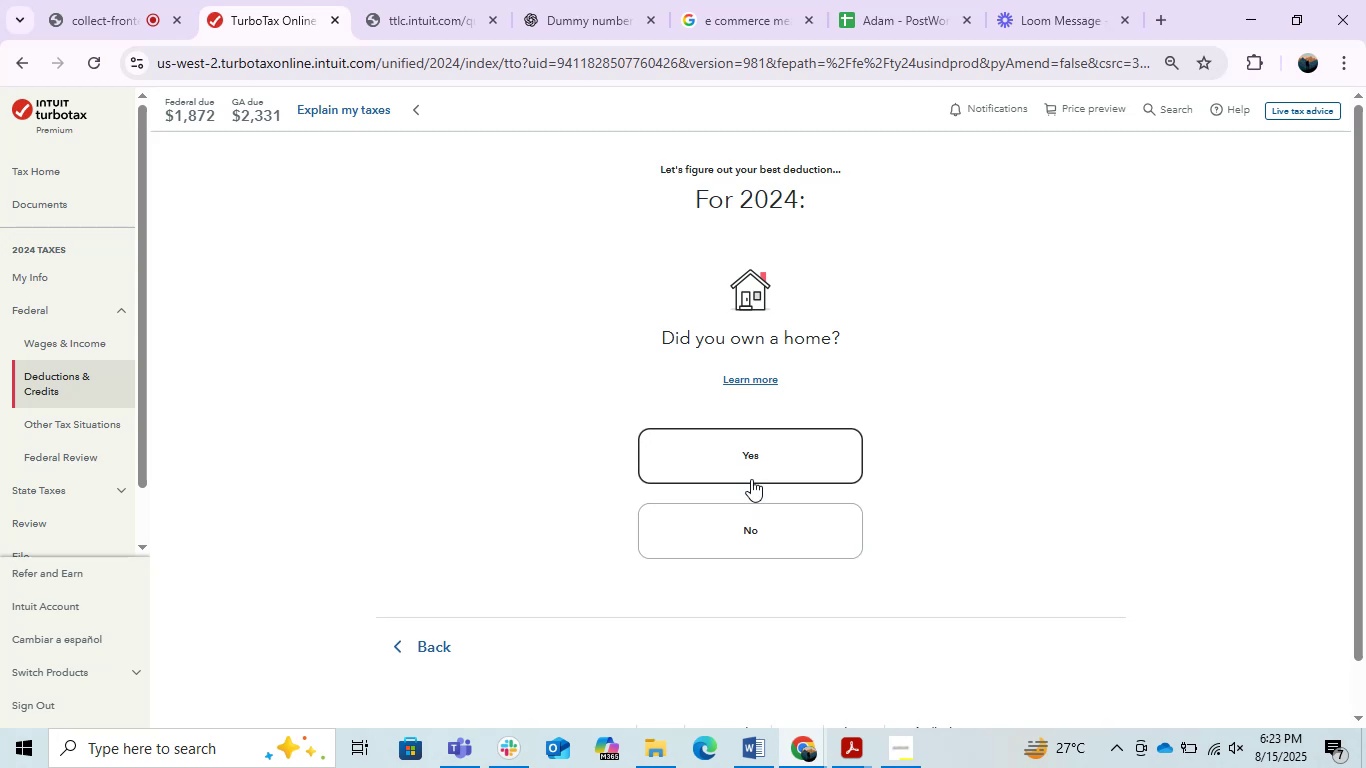 
wait(8.18)
 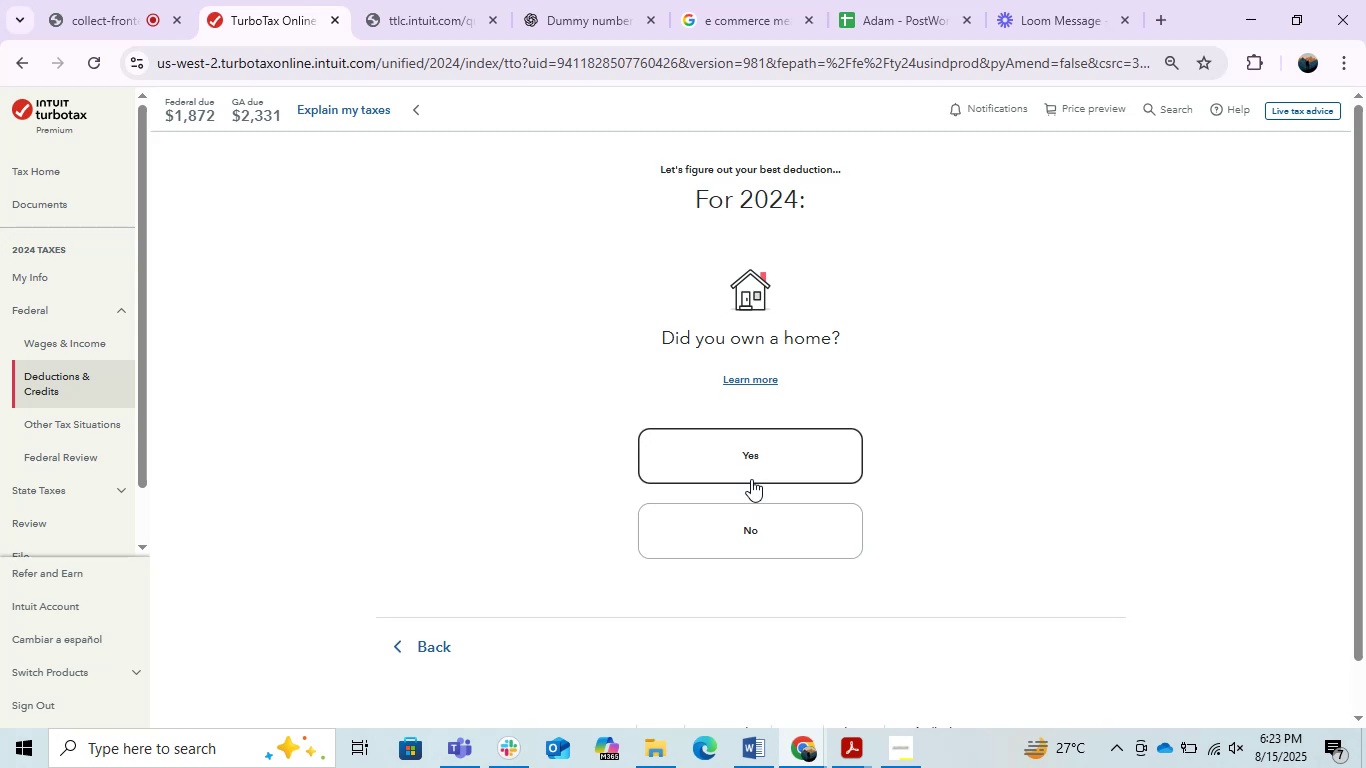 
left_click([757, 514])
 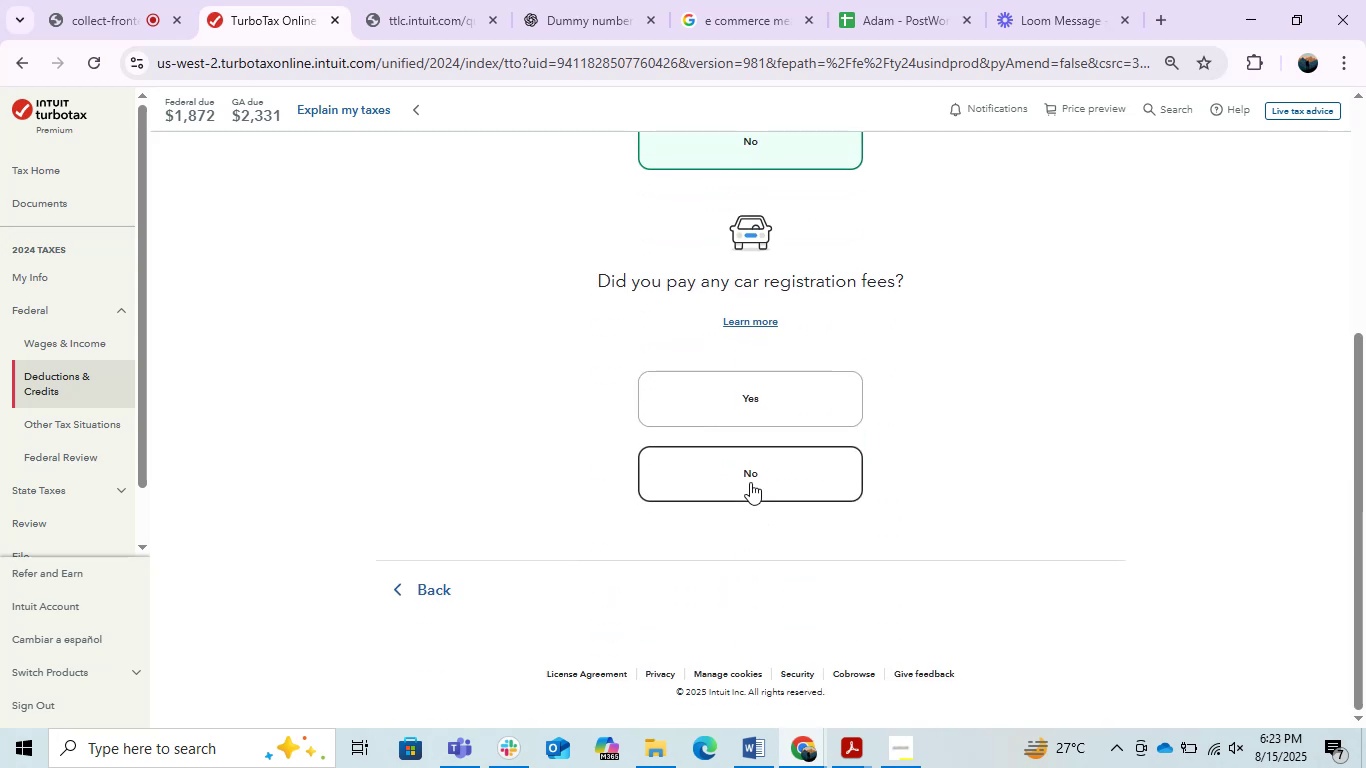 
left_click([750, 482])
 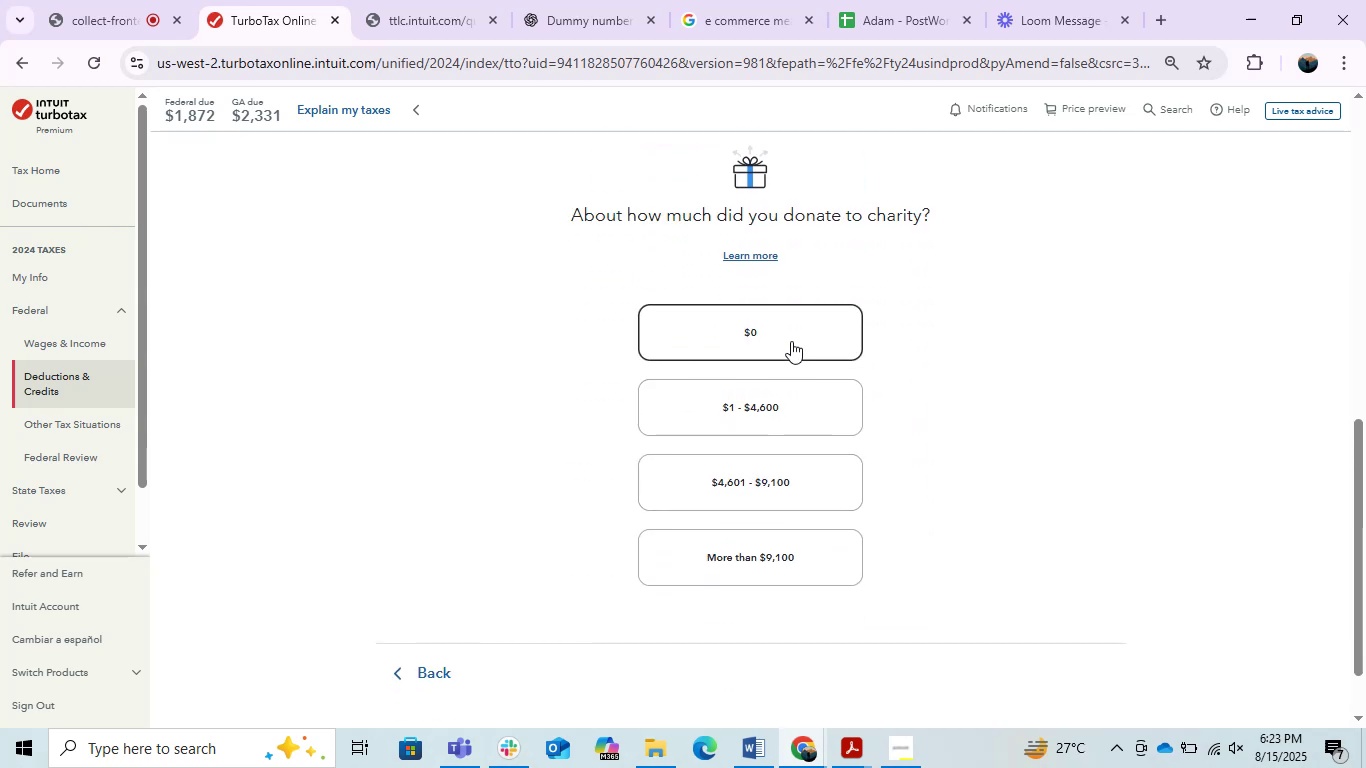 
wait(5.19)
 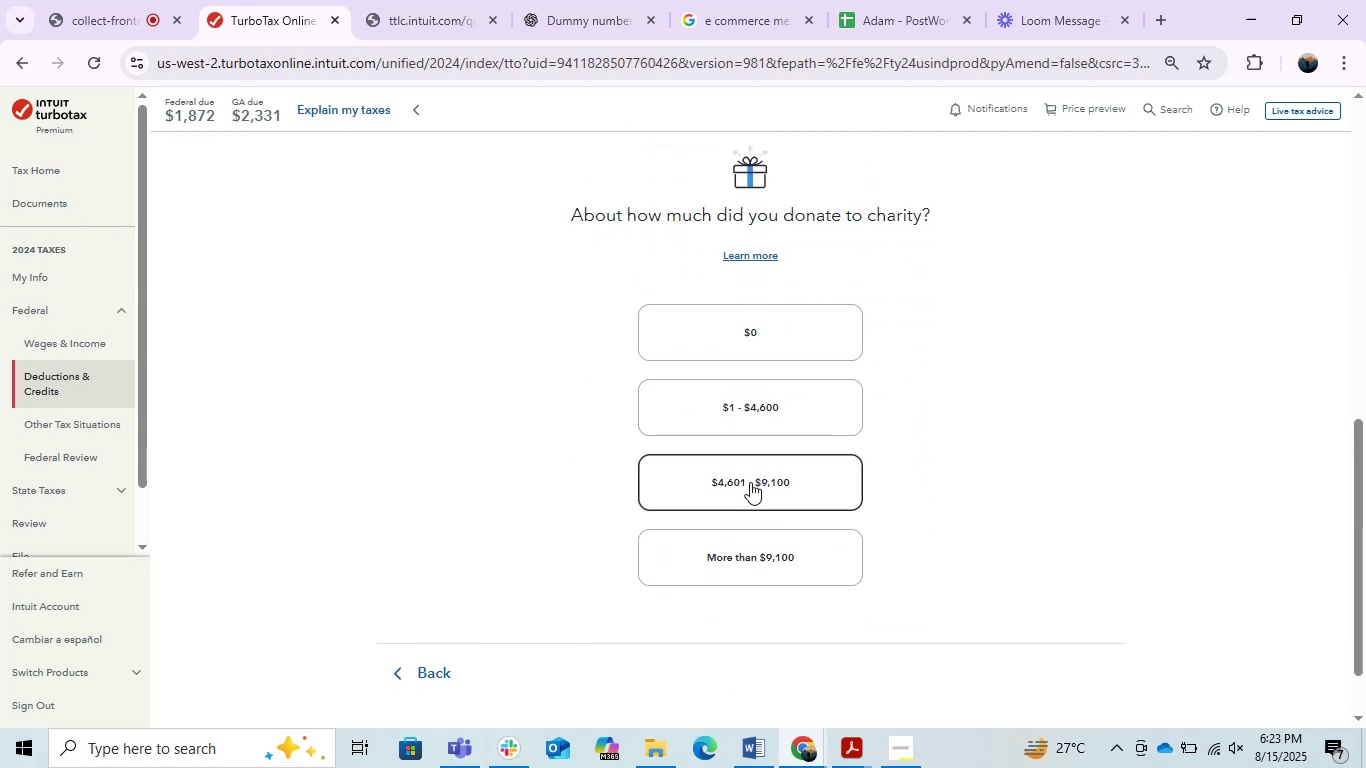 
left_click([791, 341])
 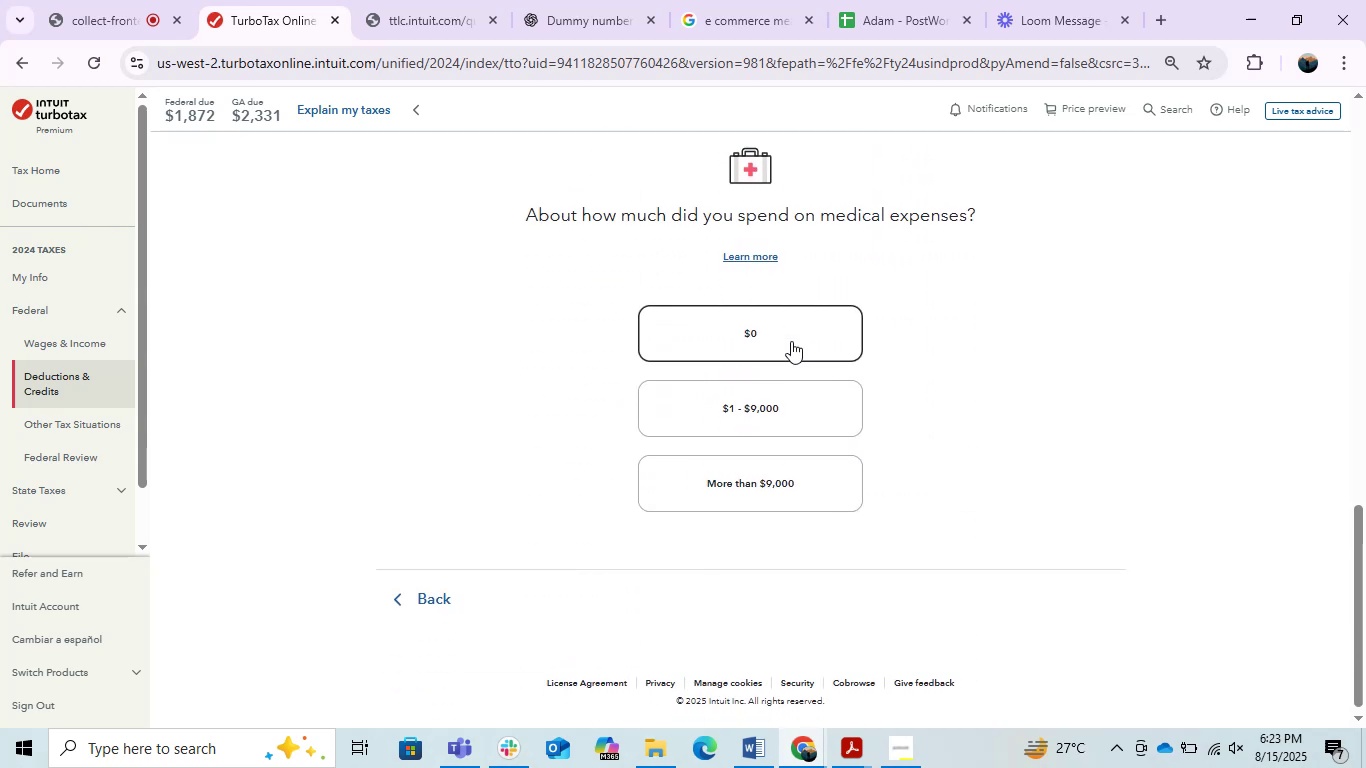 
left_click([791, 341])
 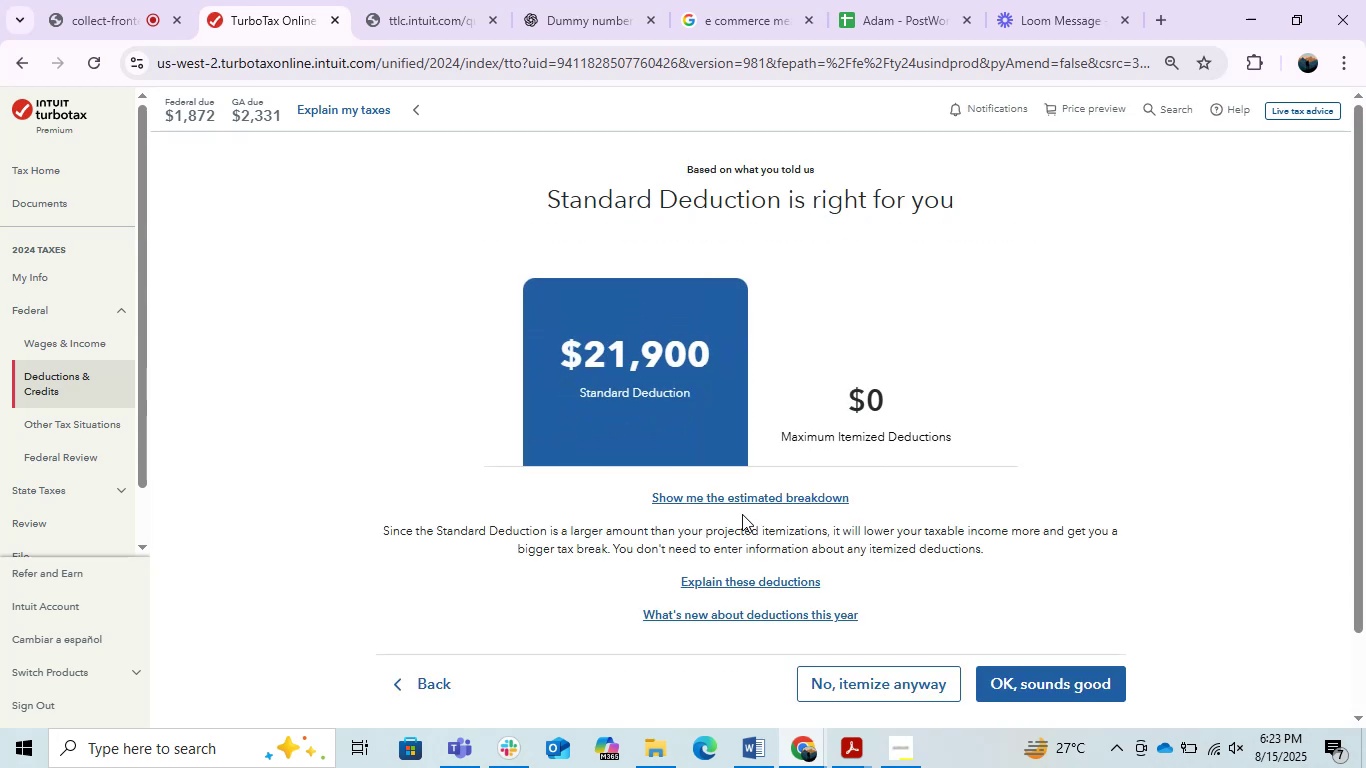 
wait(13.4)
 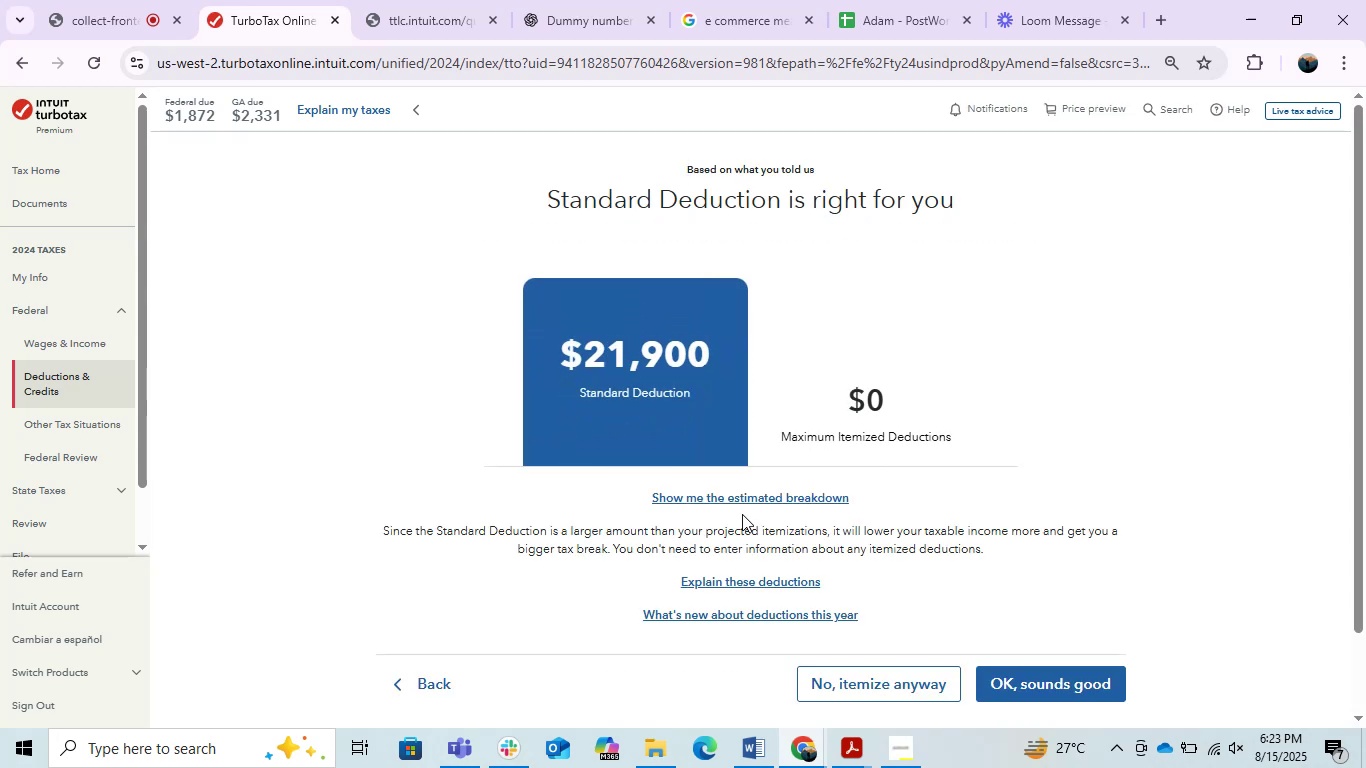 
left_click([1073, 685])
 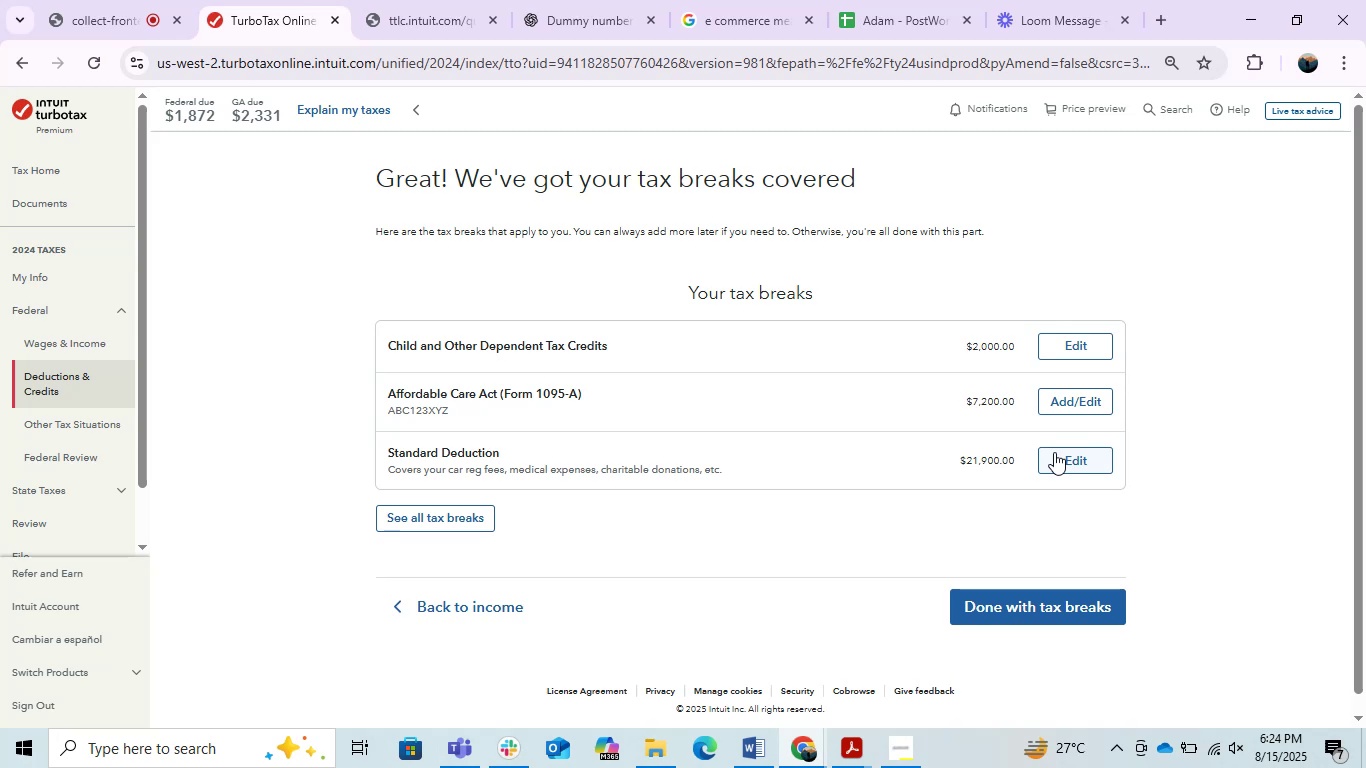 
wait(13.49)
 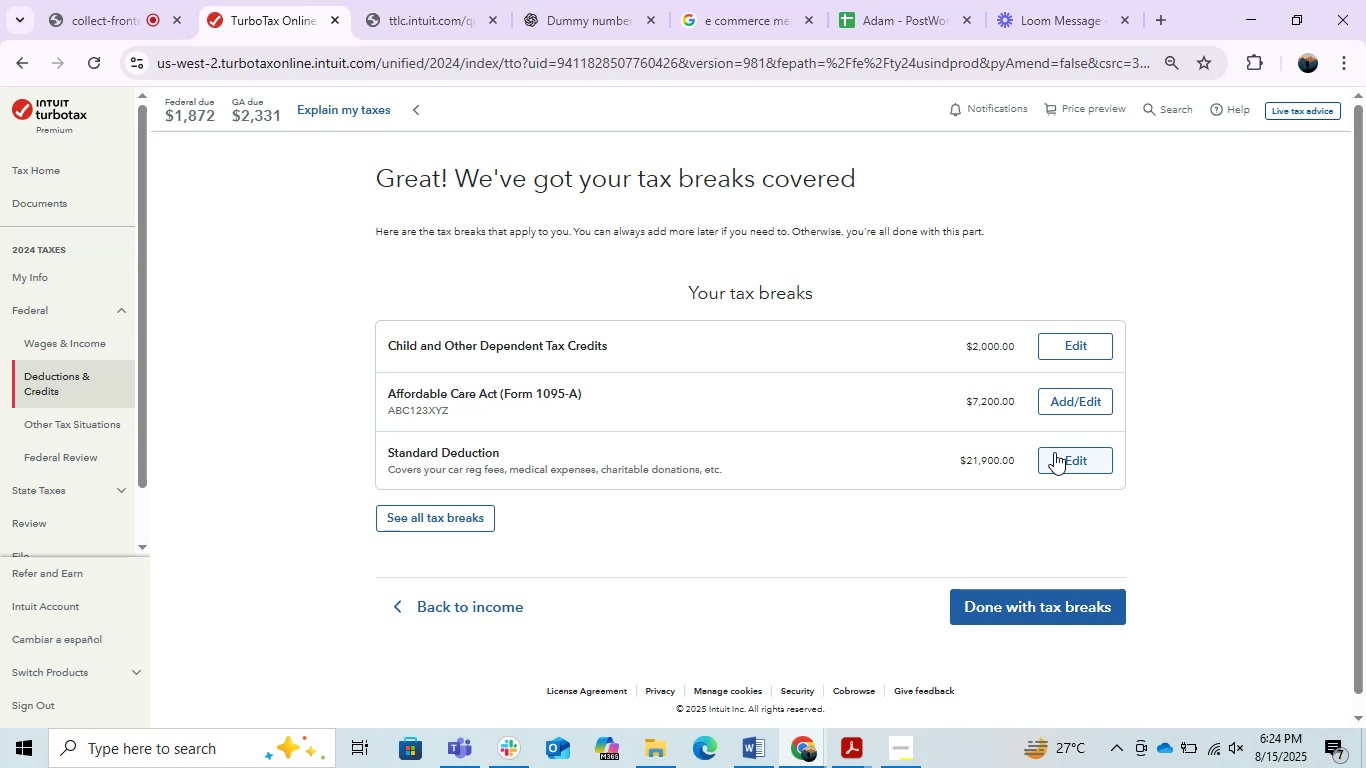 
left_click([67, 157])
 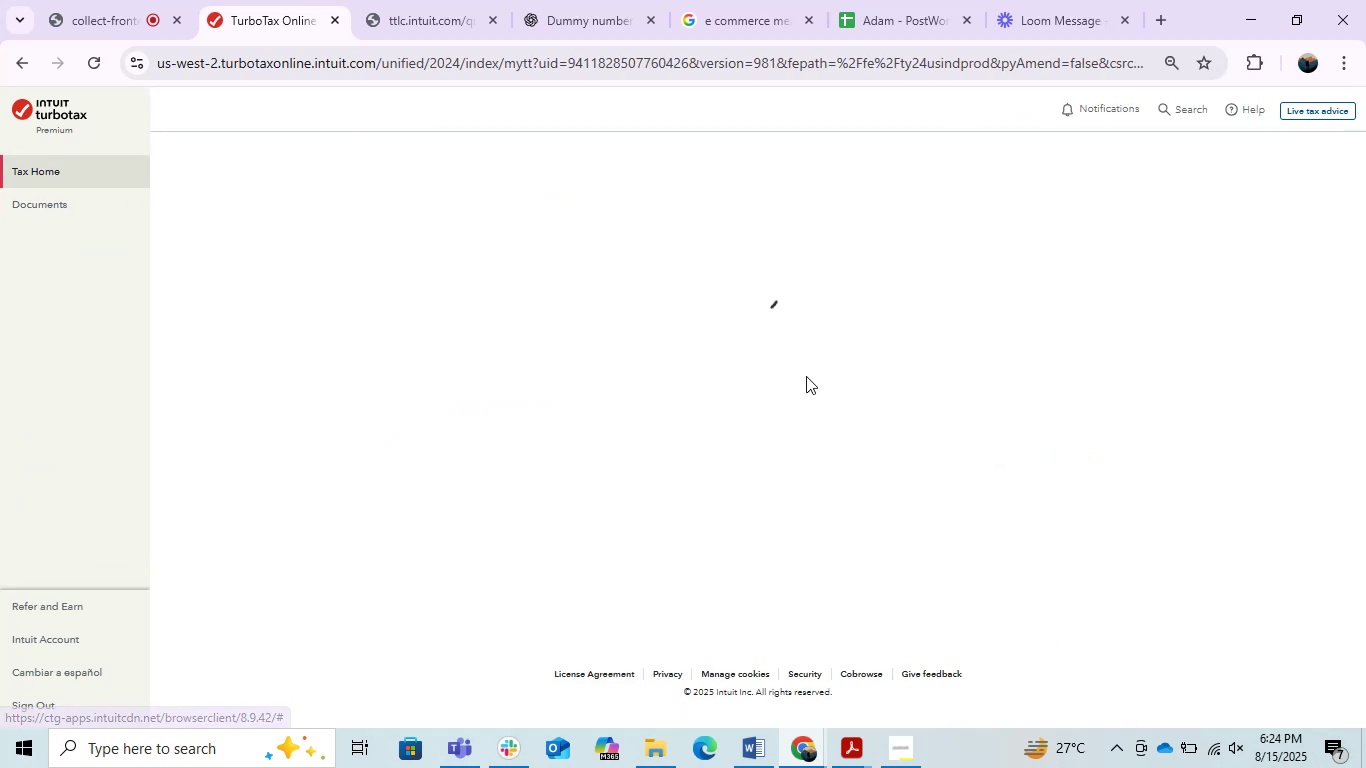 
mouse_move([824, 477])
 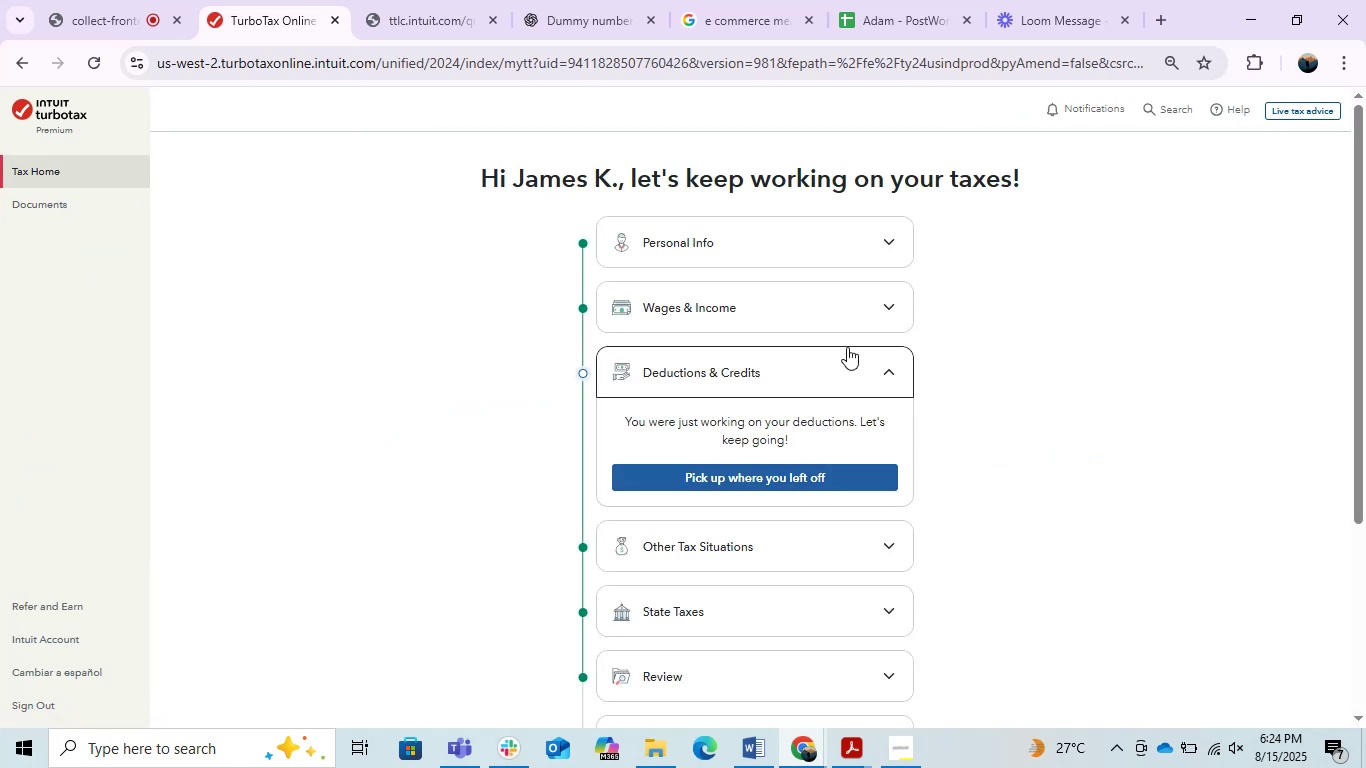 
left_click([836, 381])
 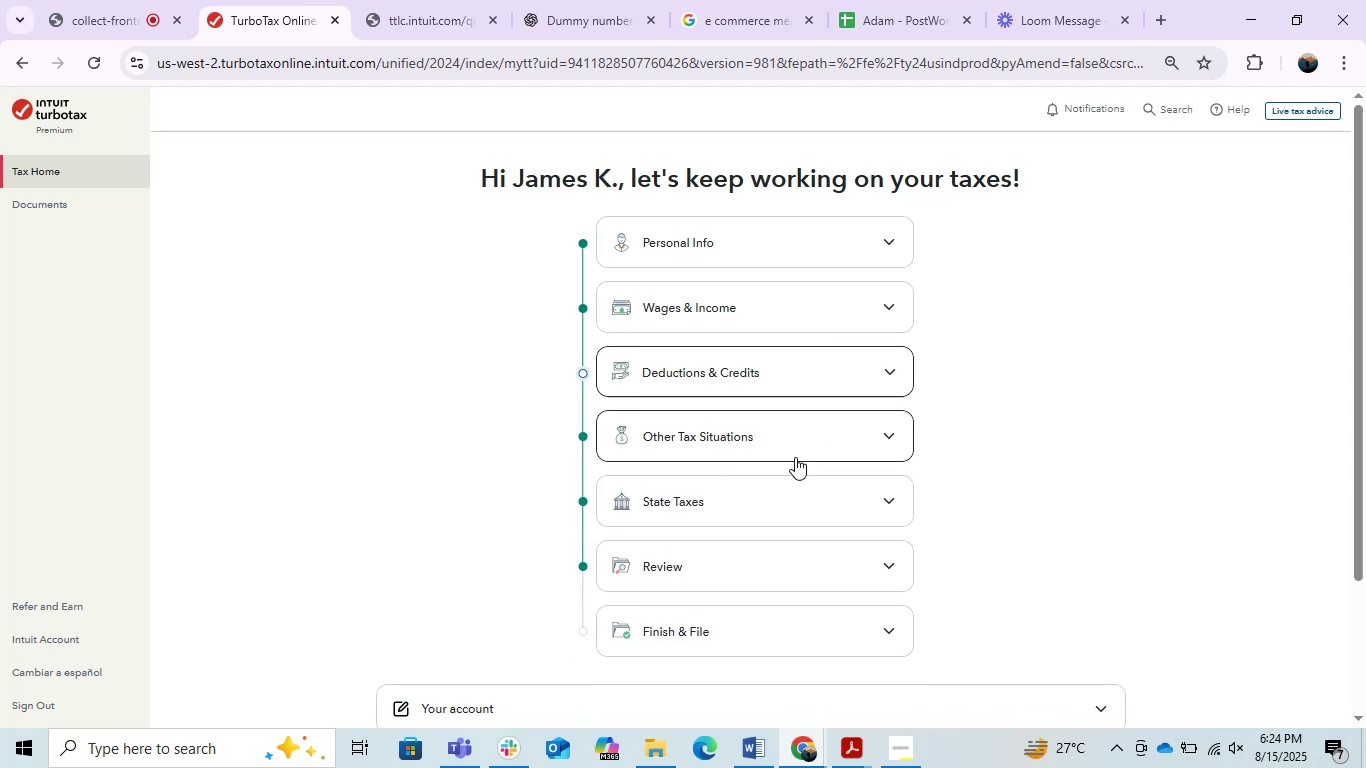 
left_click([791, 450])
 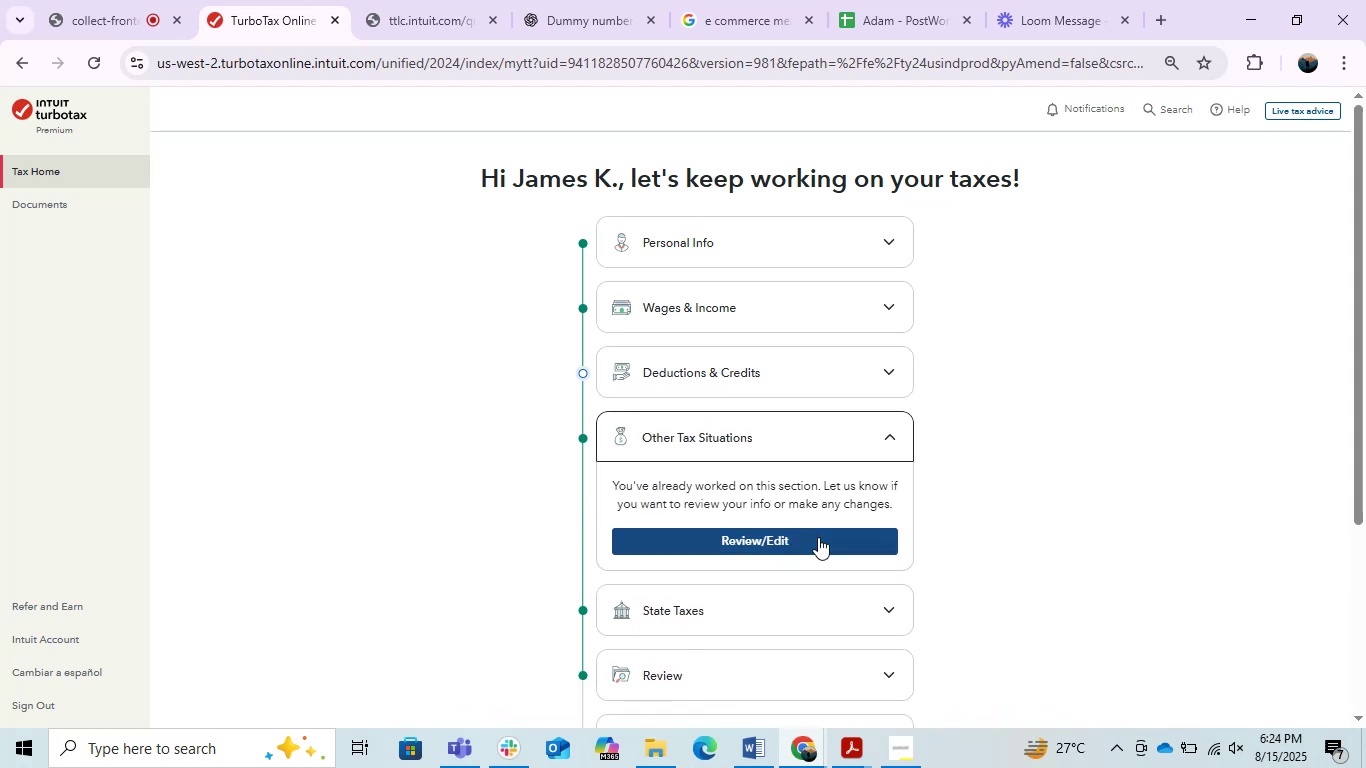 
left_click([806, 536])
 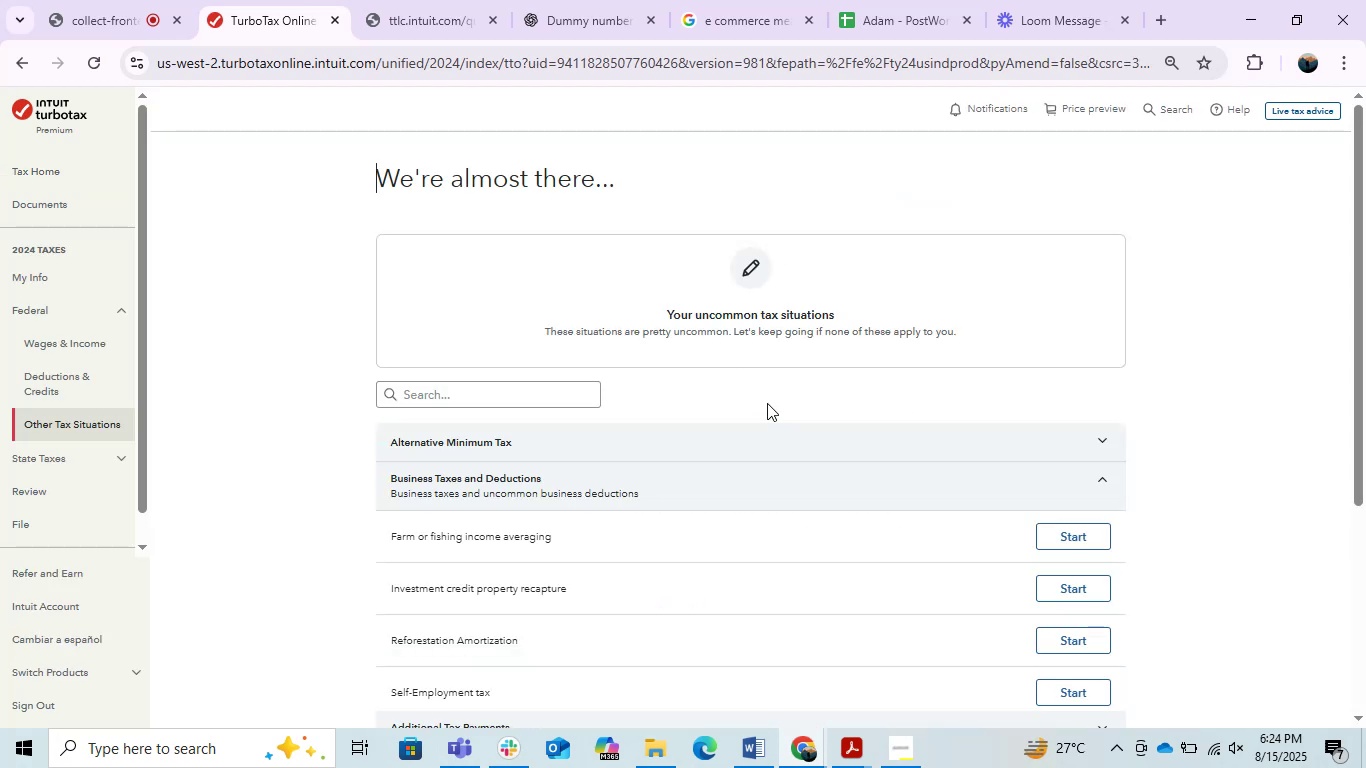 
scroll: coordinate [720, 485], scroll_direction: down, amount: 1.0
 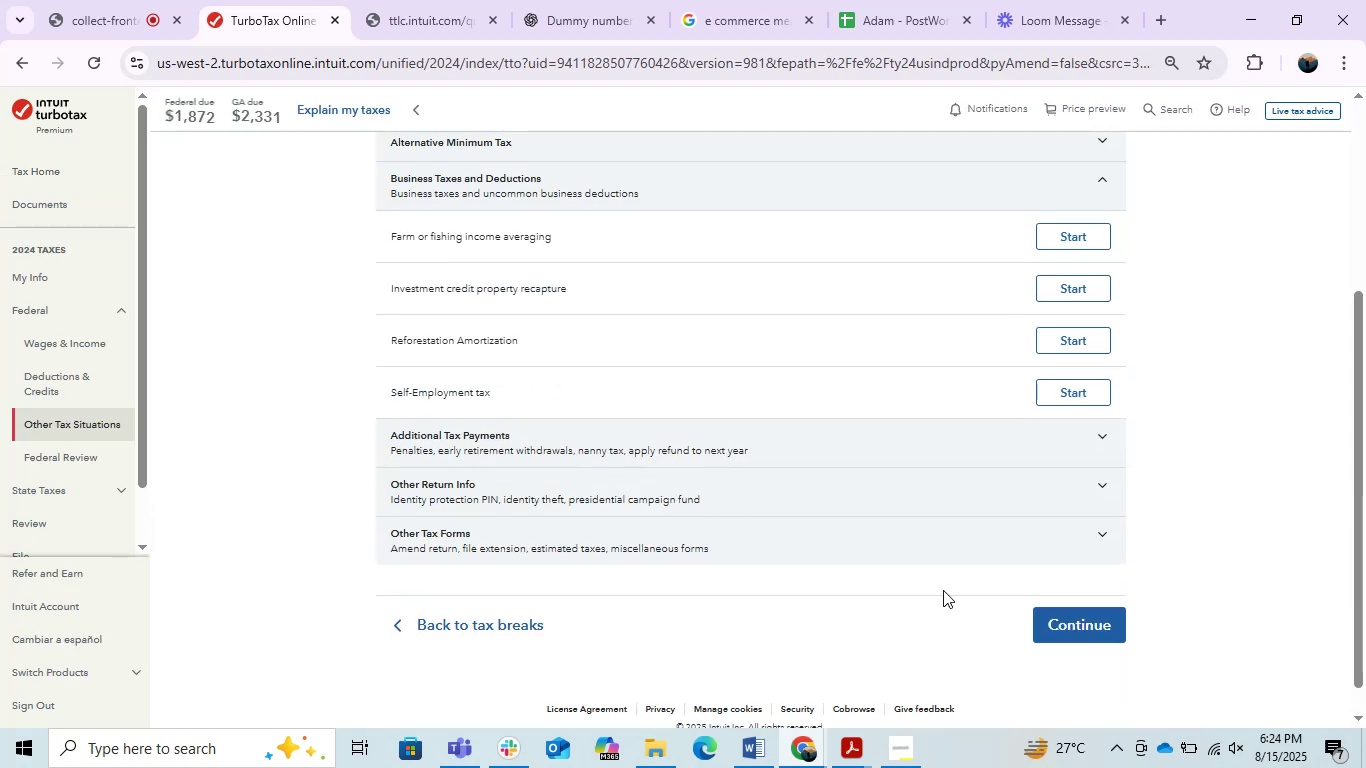 
scroll: coordinate [943, 589], scroll_direction: up, amount: 1.0
 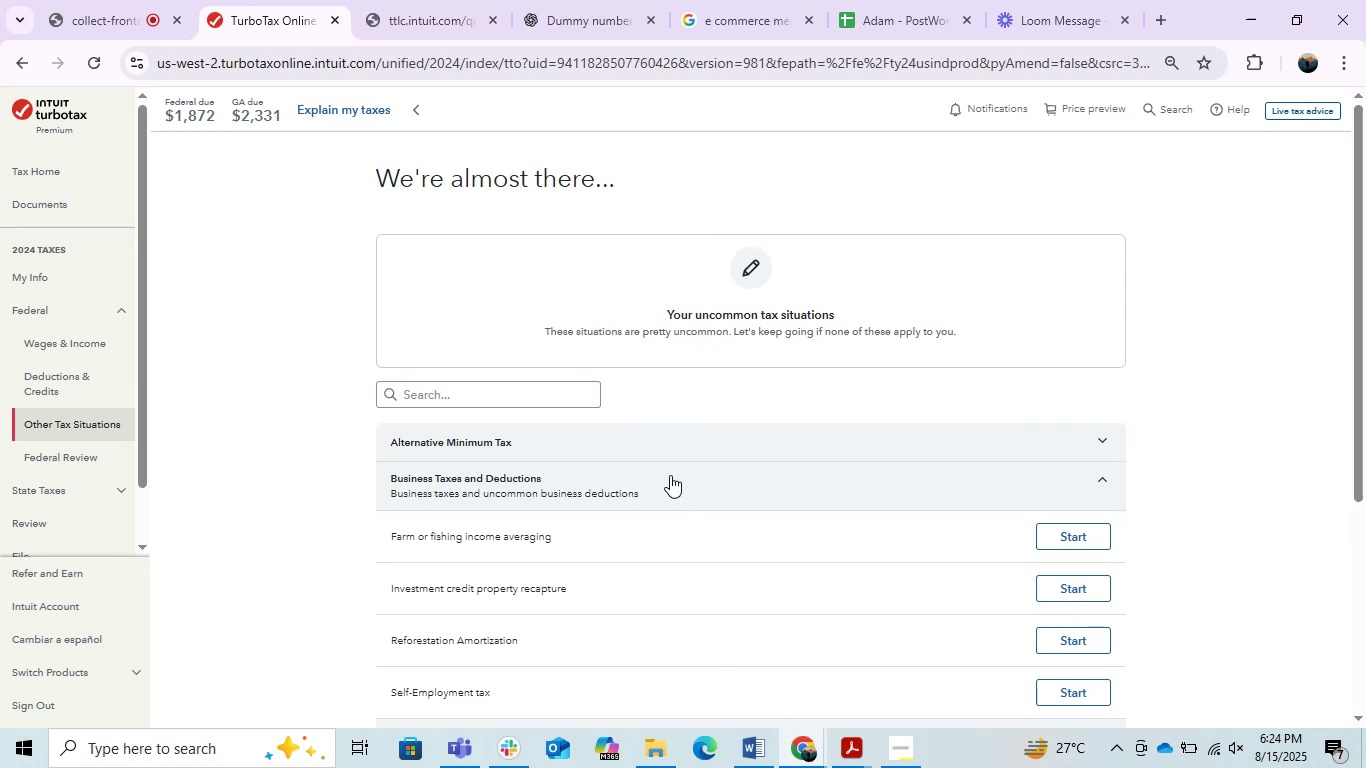 
left_click([670, 475])
 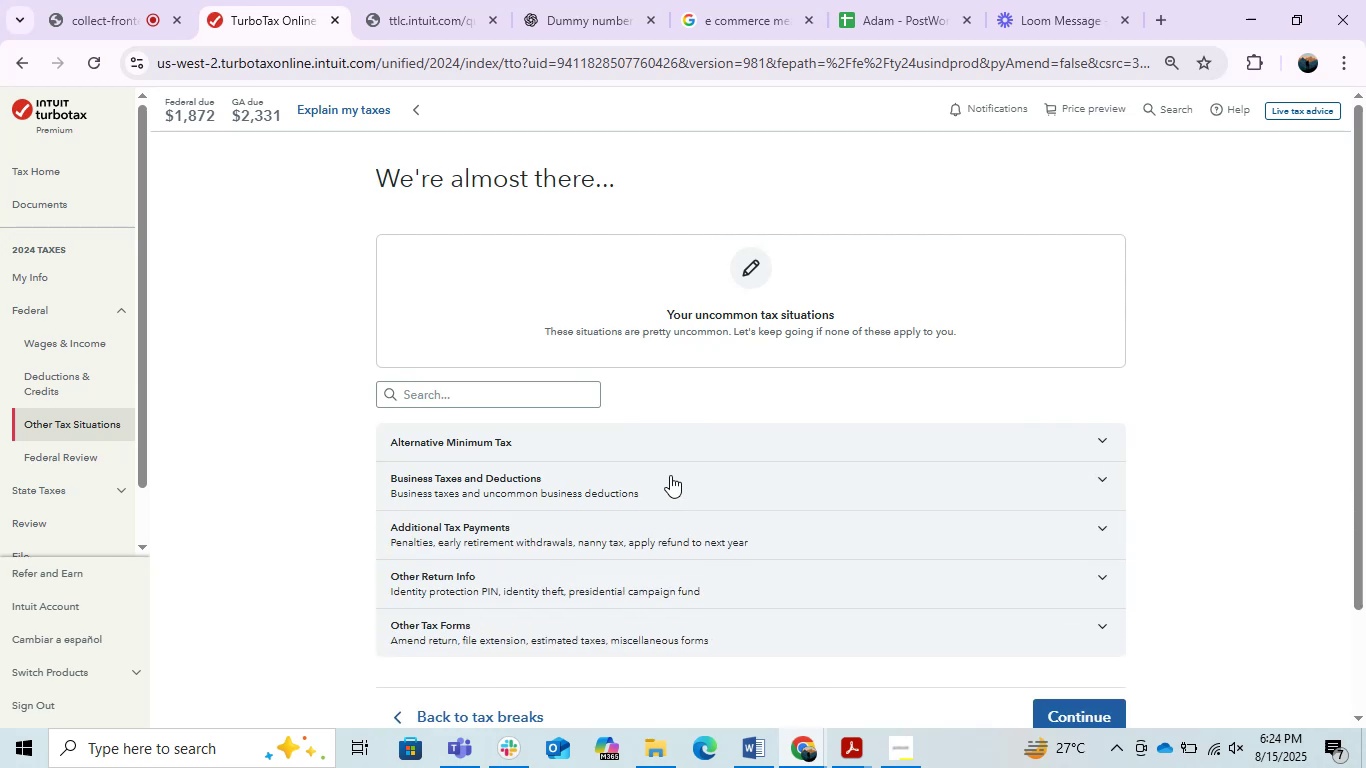 
left_click([670, 475])
 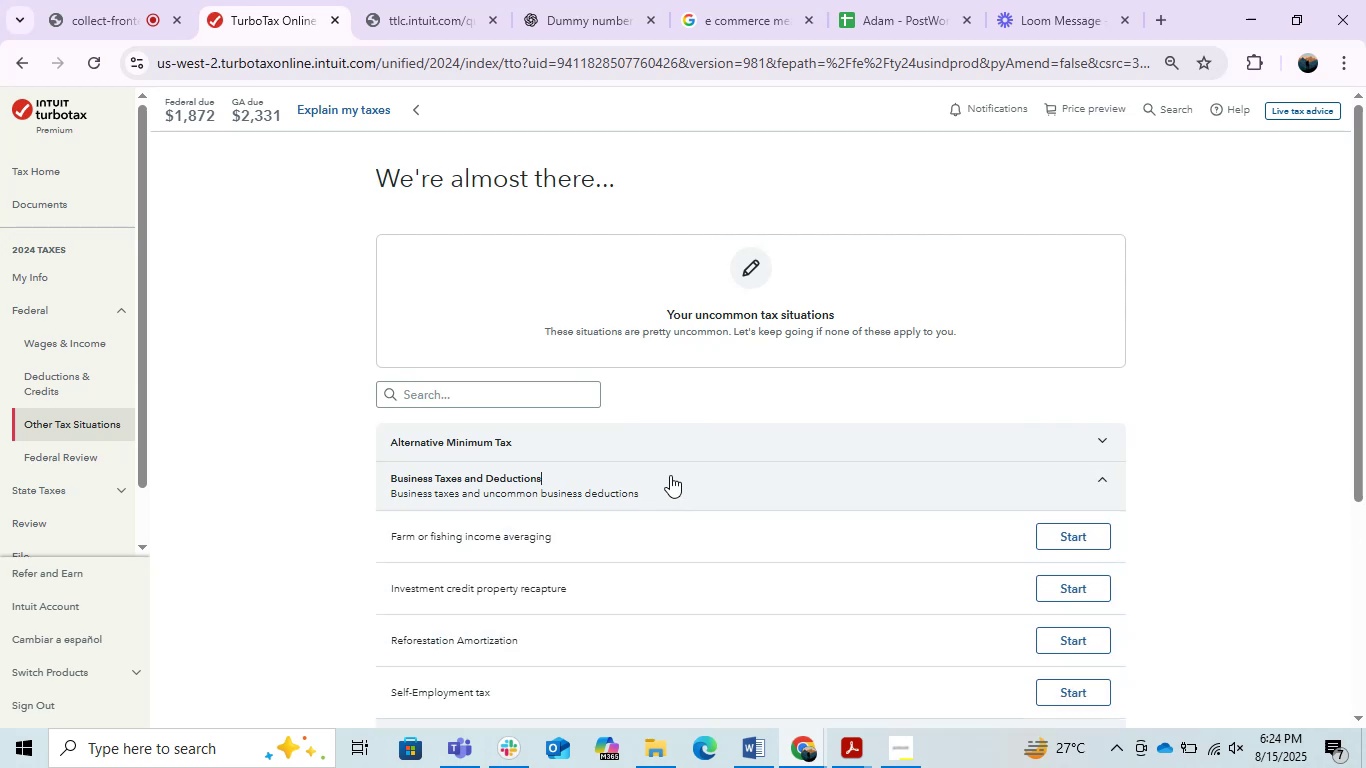 
scroll: coordinate [670, 475], scroll_direction: down, amount: 1.0
 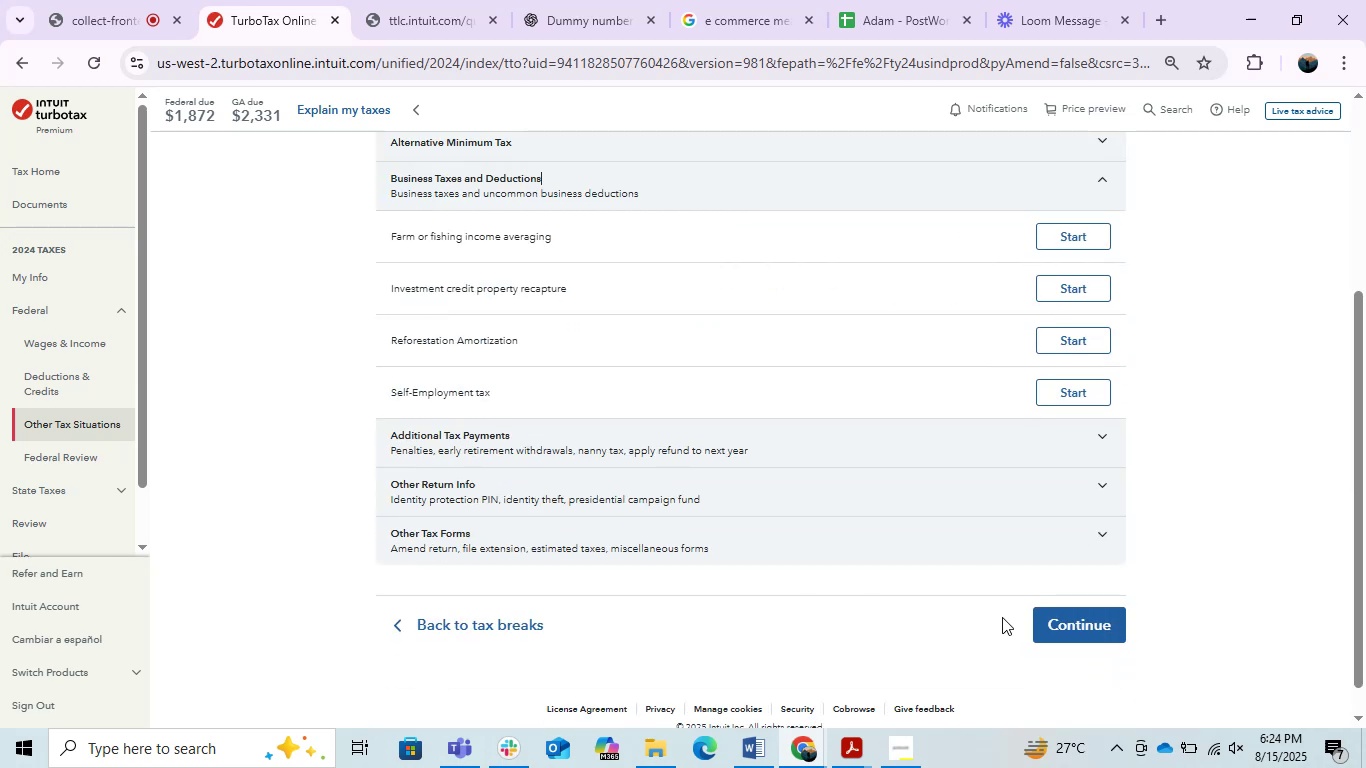 
left_click([1067, 622])
 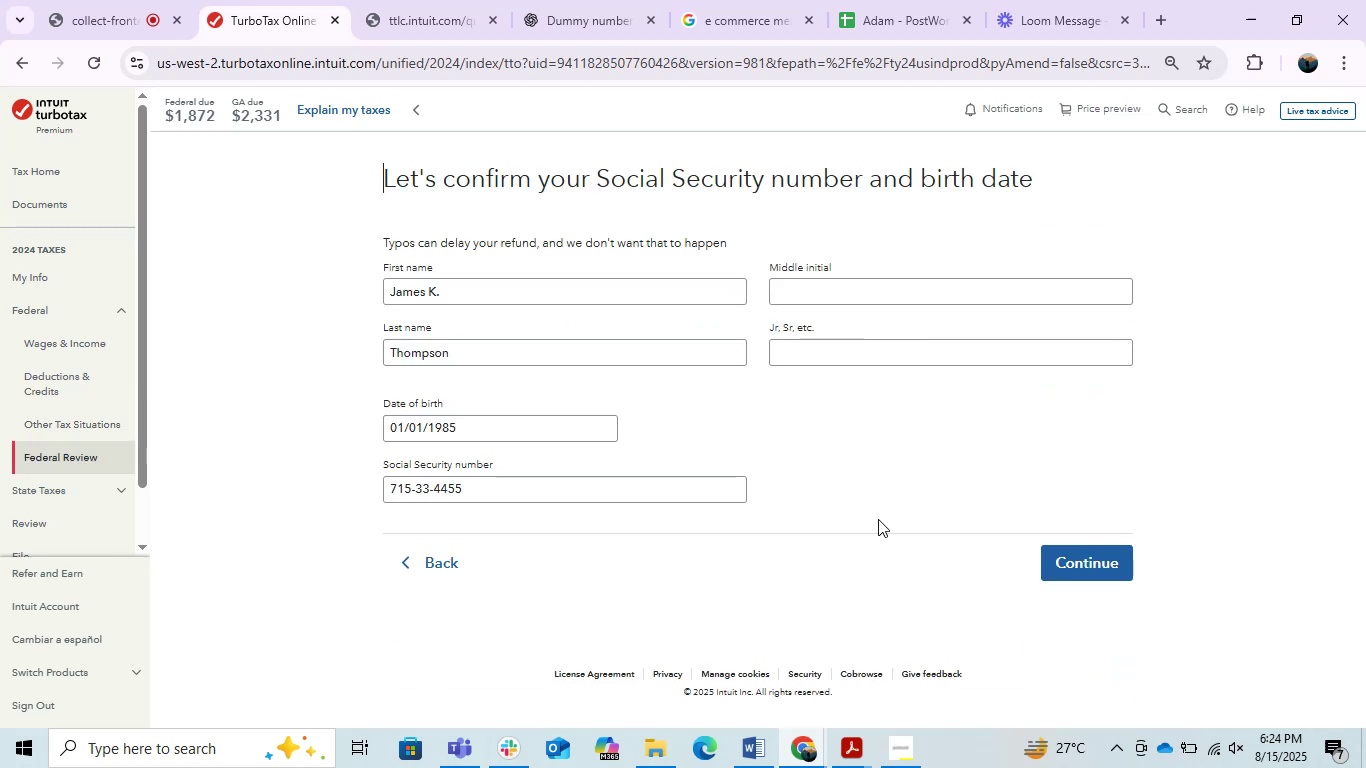 
left_click([1074, 553])
 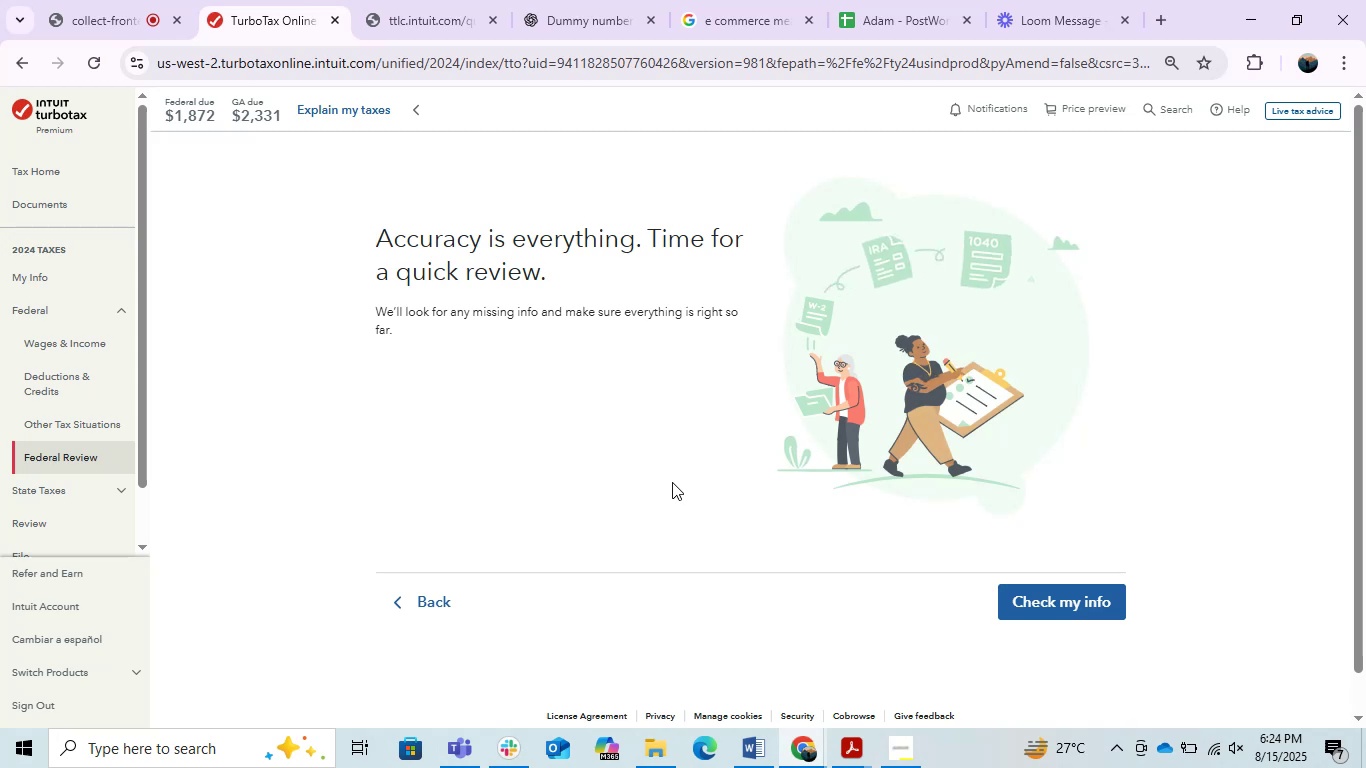 
left_click([1060, 606])
 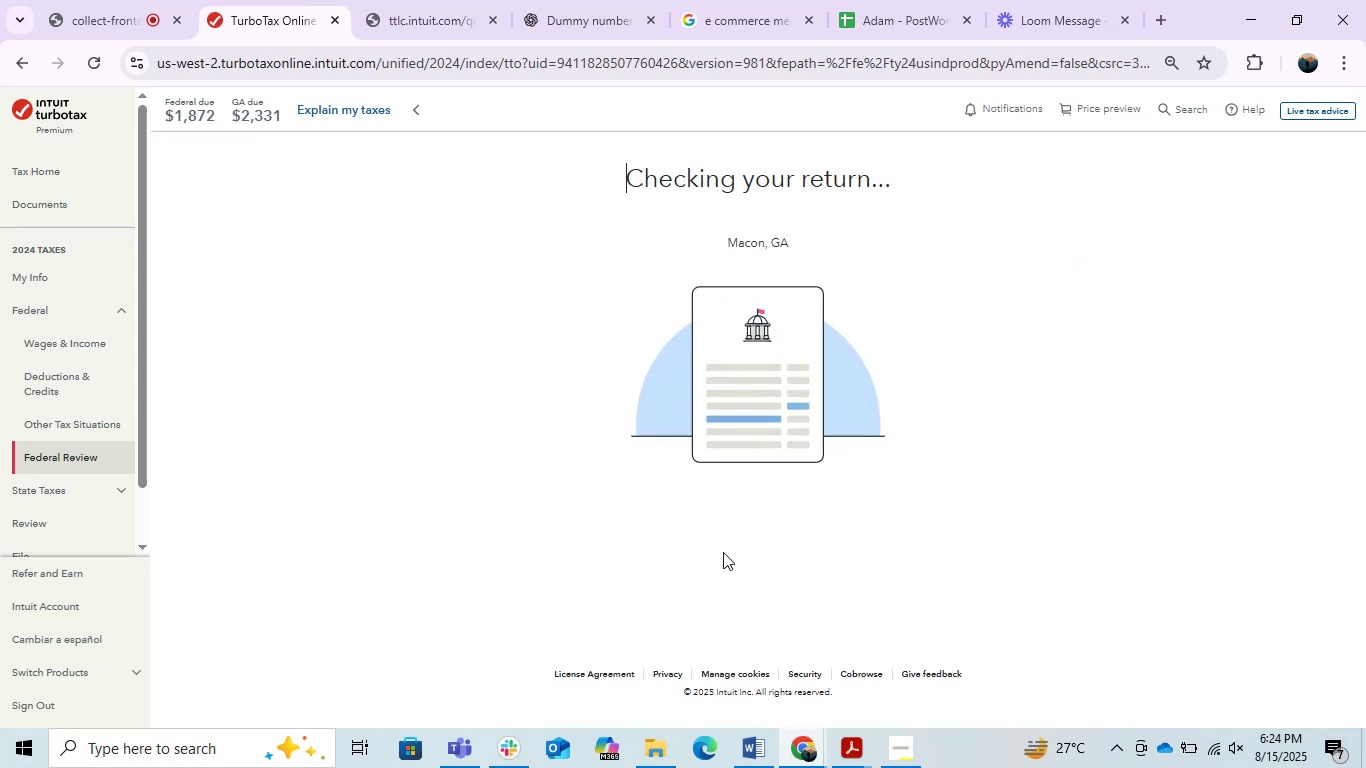 
wait(8.52)
 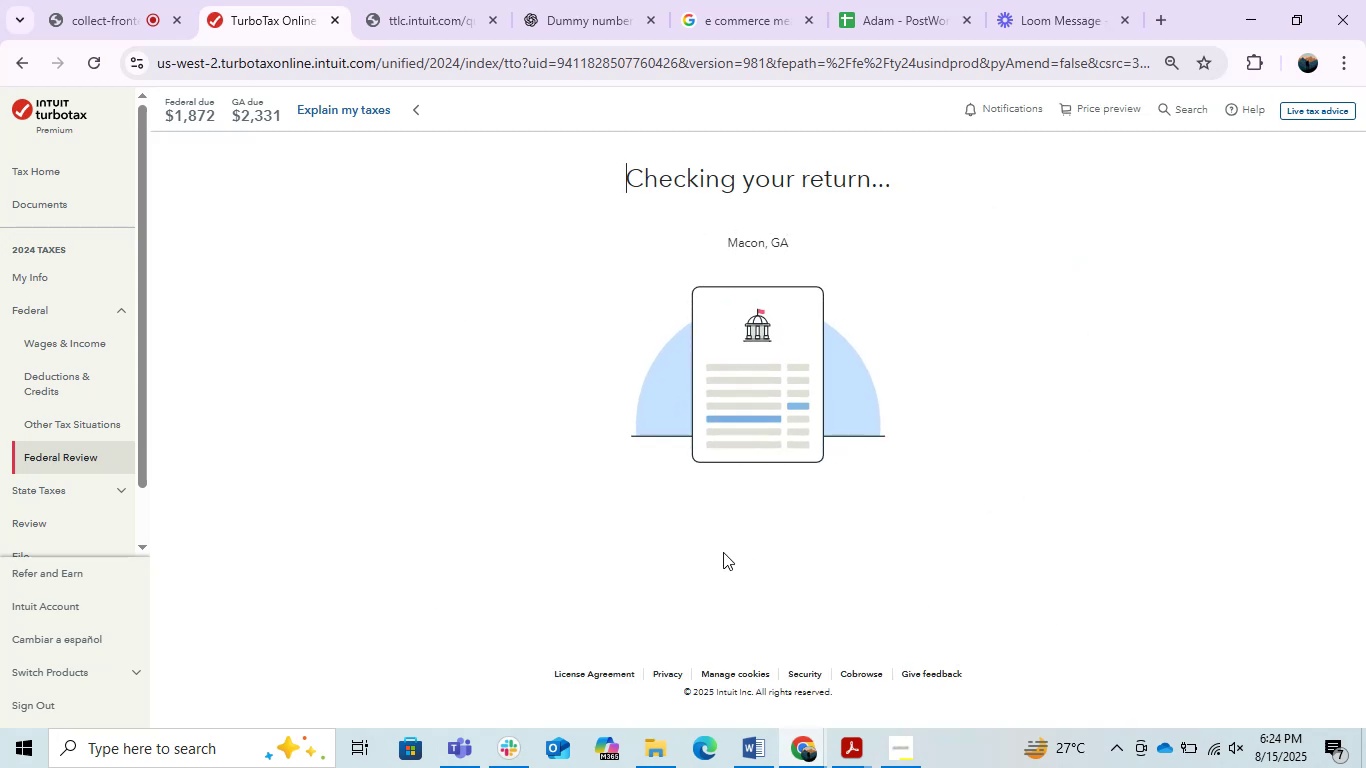 
left_click([1058, 559])
 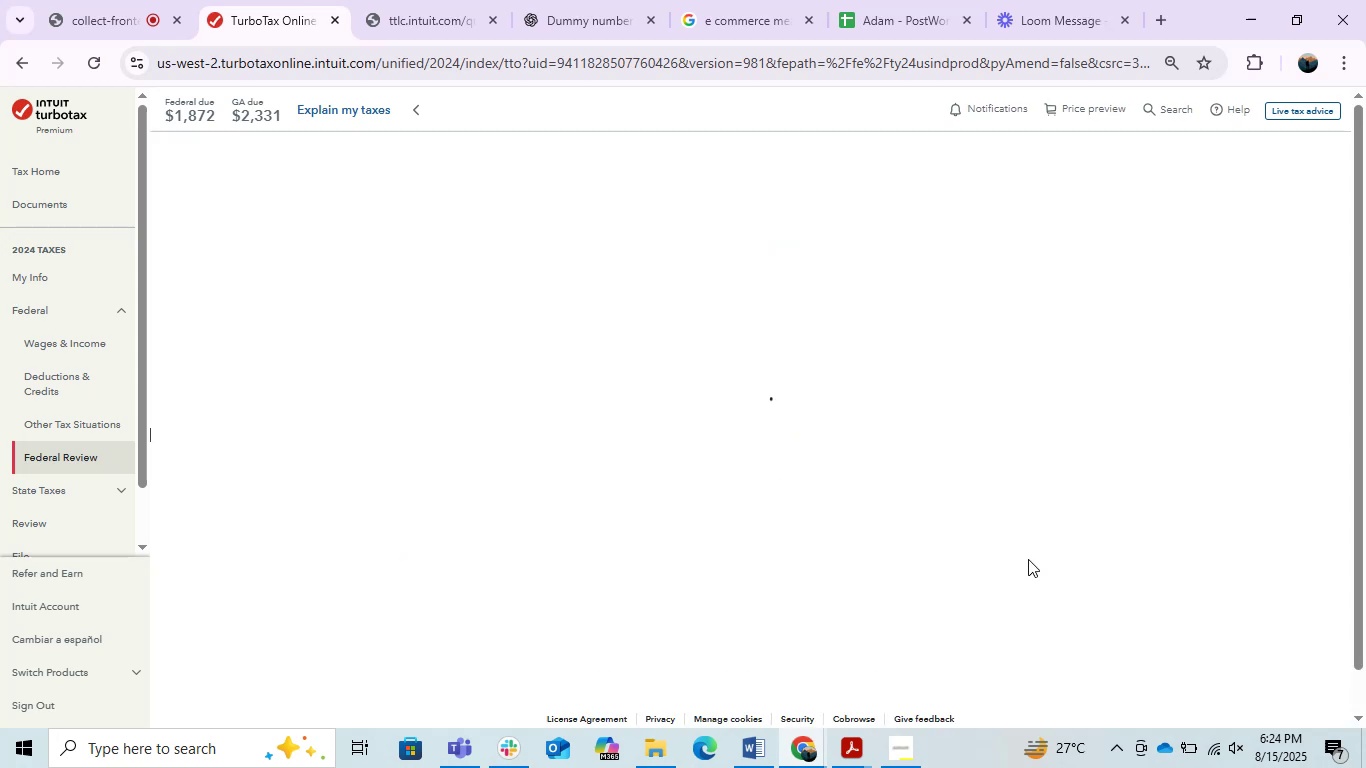 
mouse_move([693, 500])
 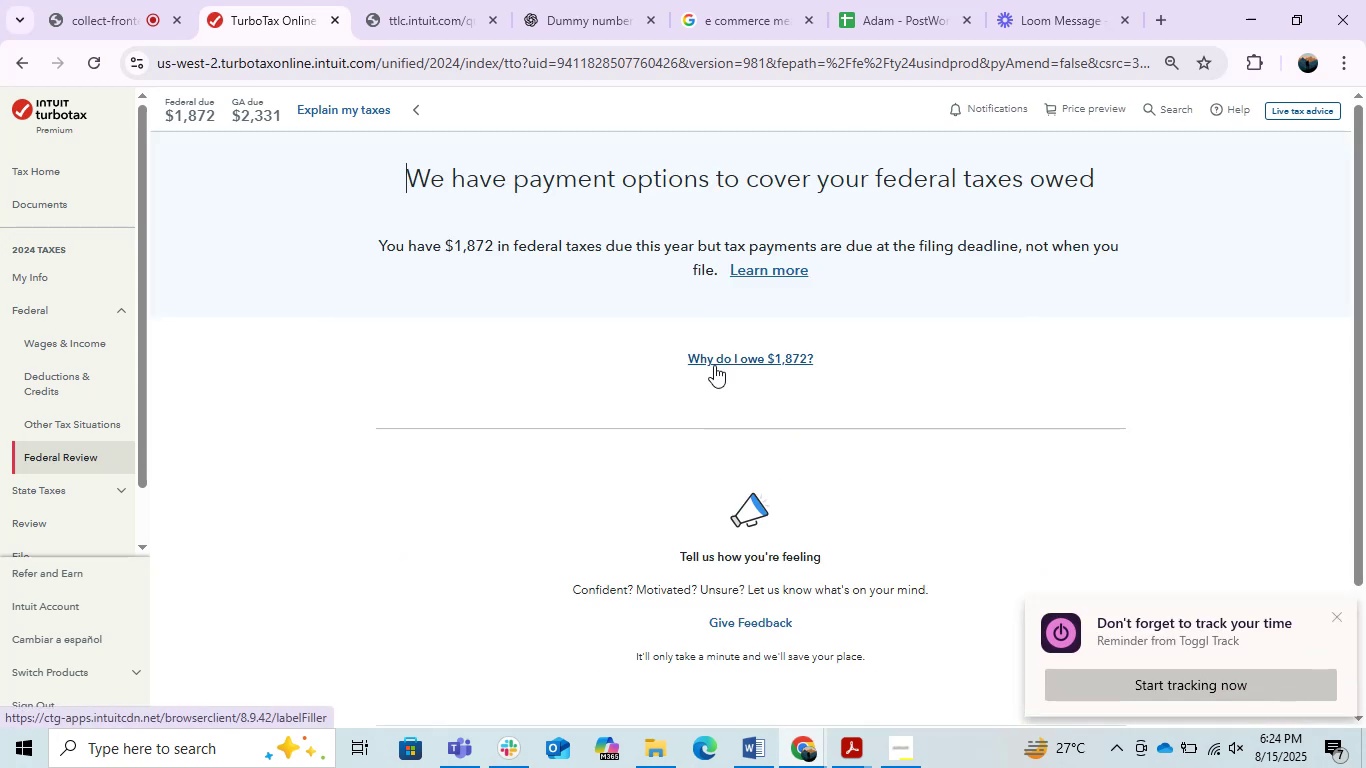 
left_click([714, 365])
 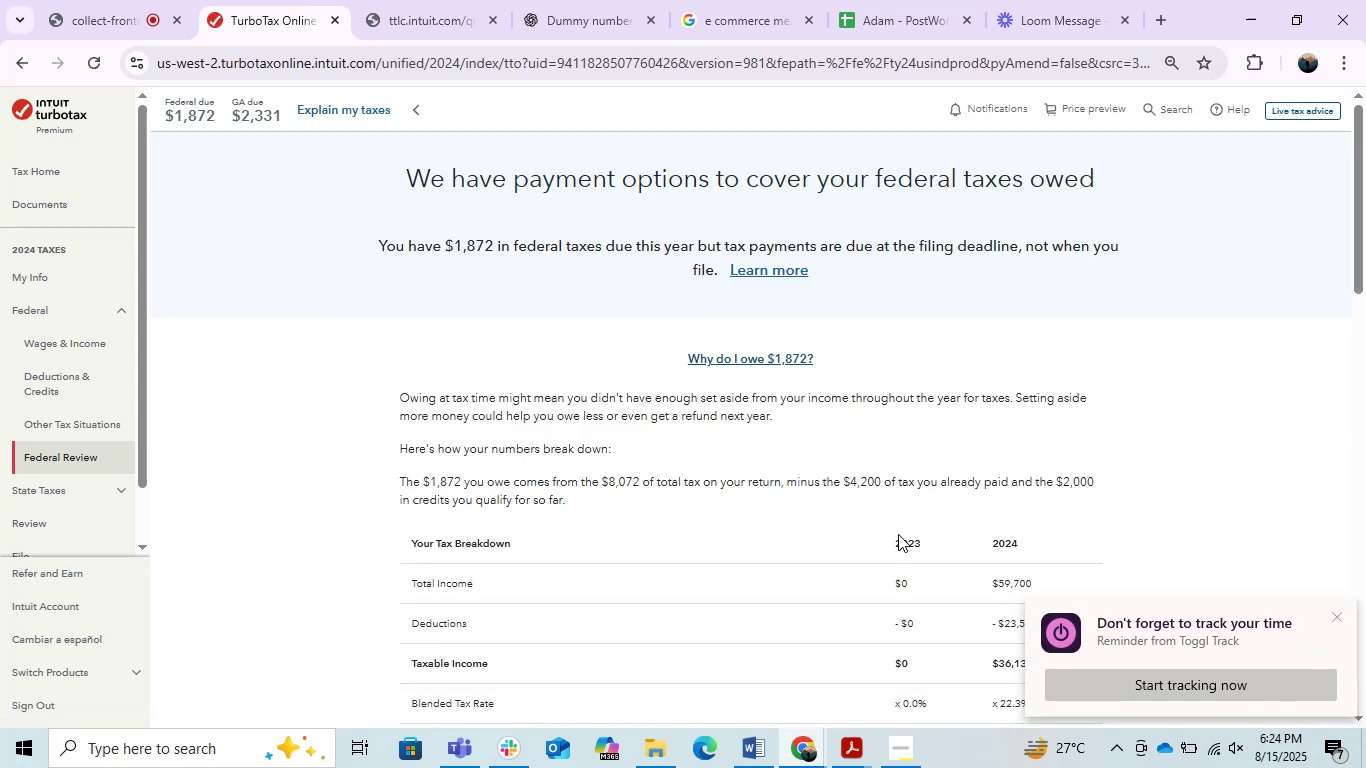 
scroll: coordinate [881, 524], scroll_direction: down, amount: 2.0
 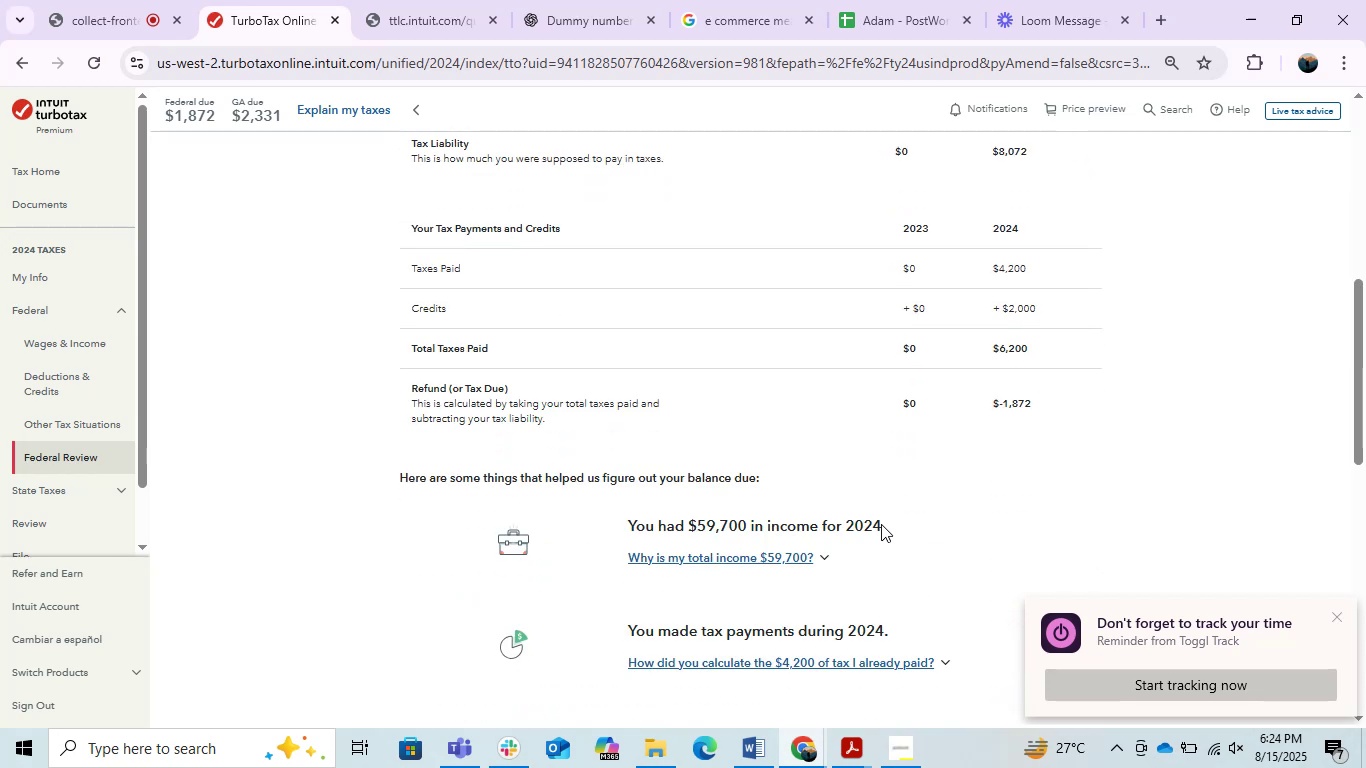 
scroll: coordinate [881, 524], scroll_direction: up, amount: 1.0
 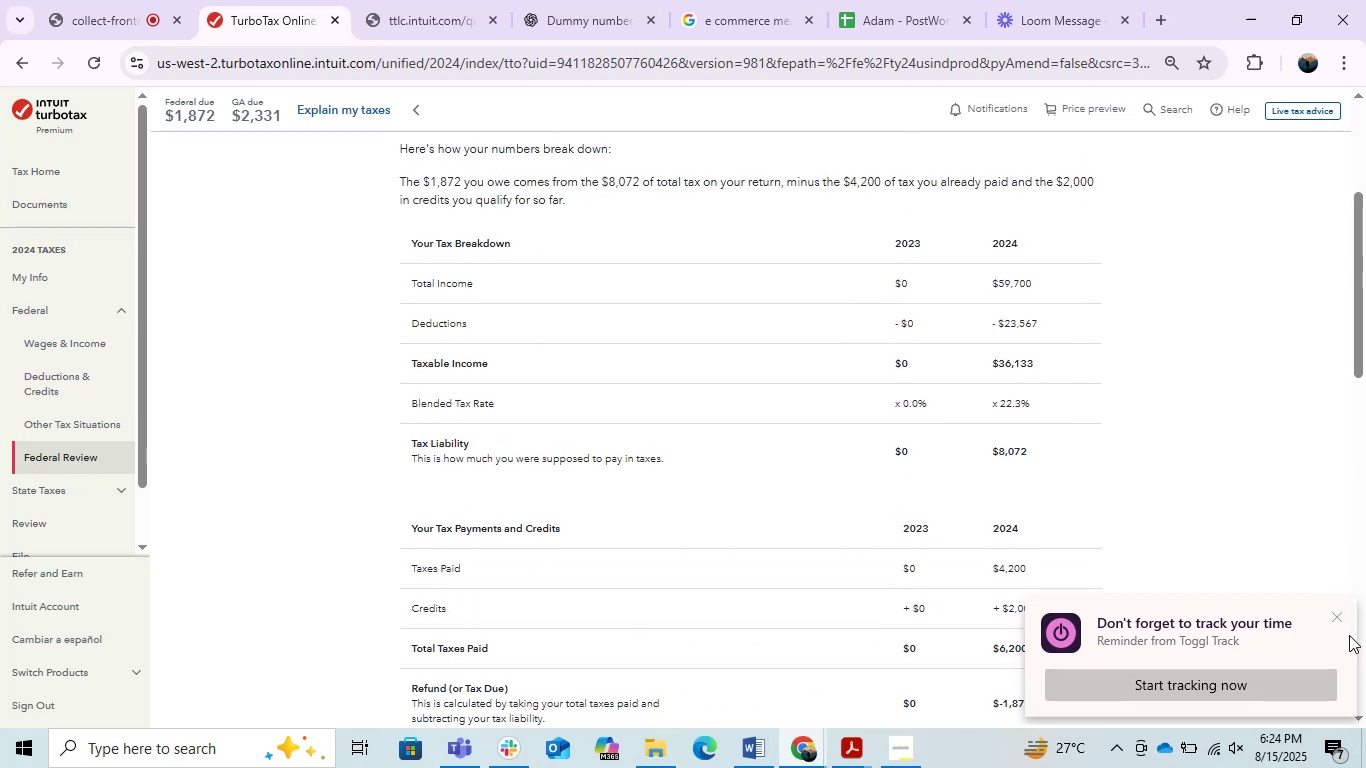 
left_click([1333, 603])
 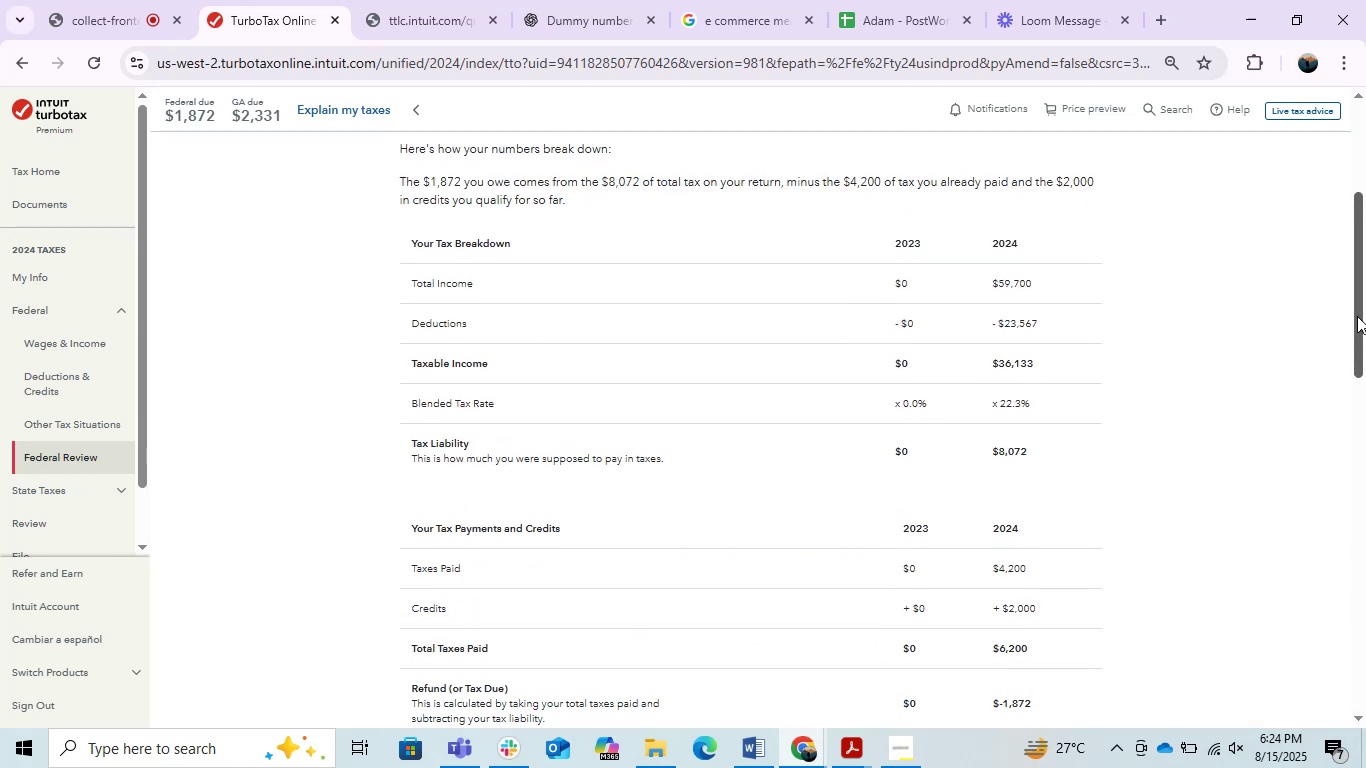 
left_click_drag(start_coordinate=[1357, 316], to_coordinate=[1347, 657])
 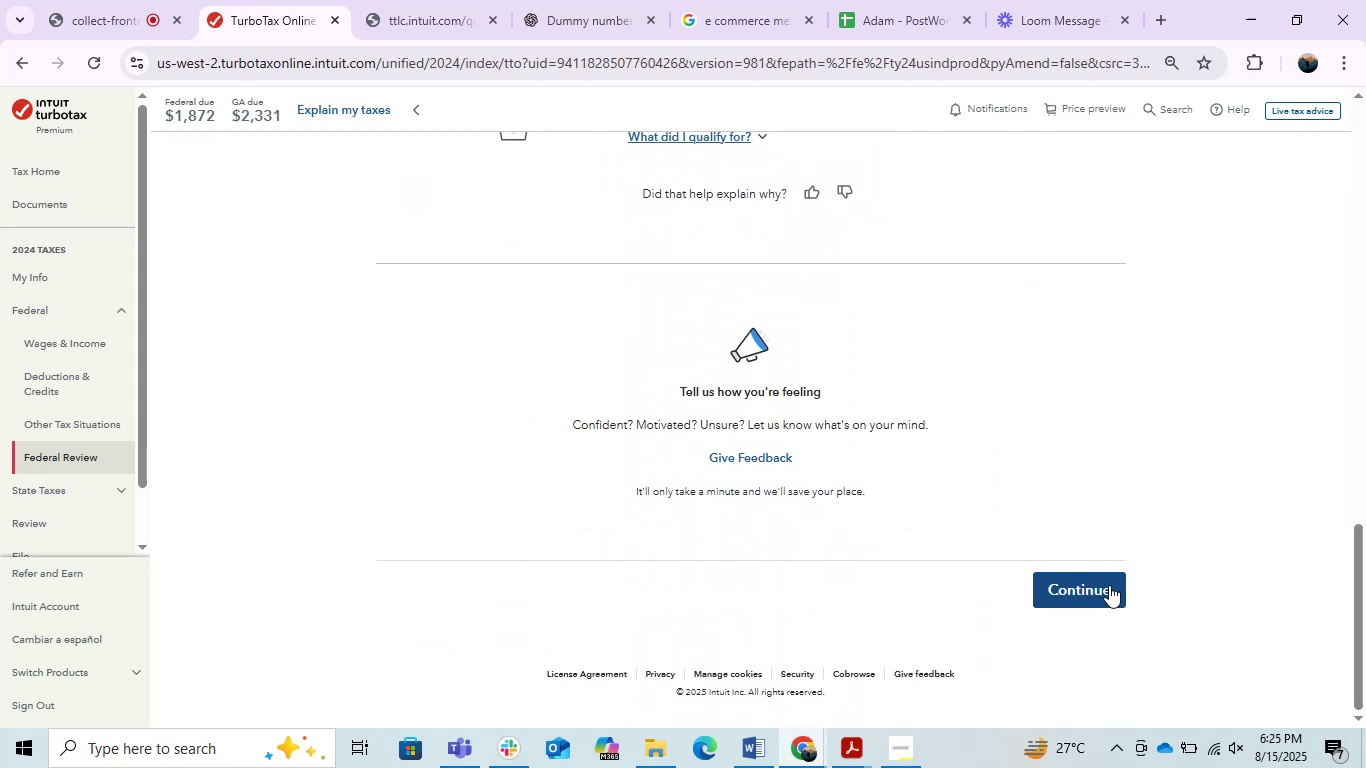 
left_click([1106, 585])
 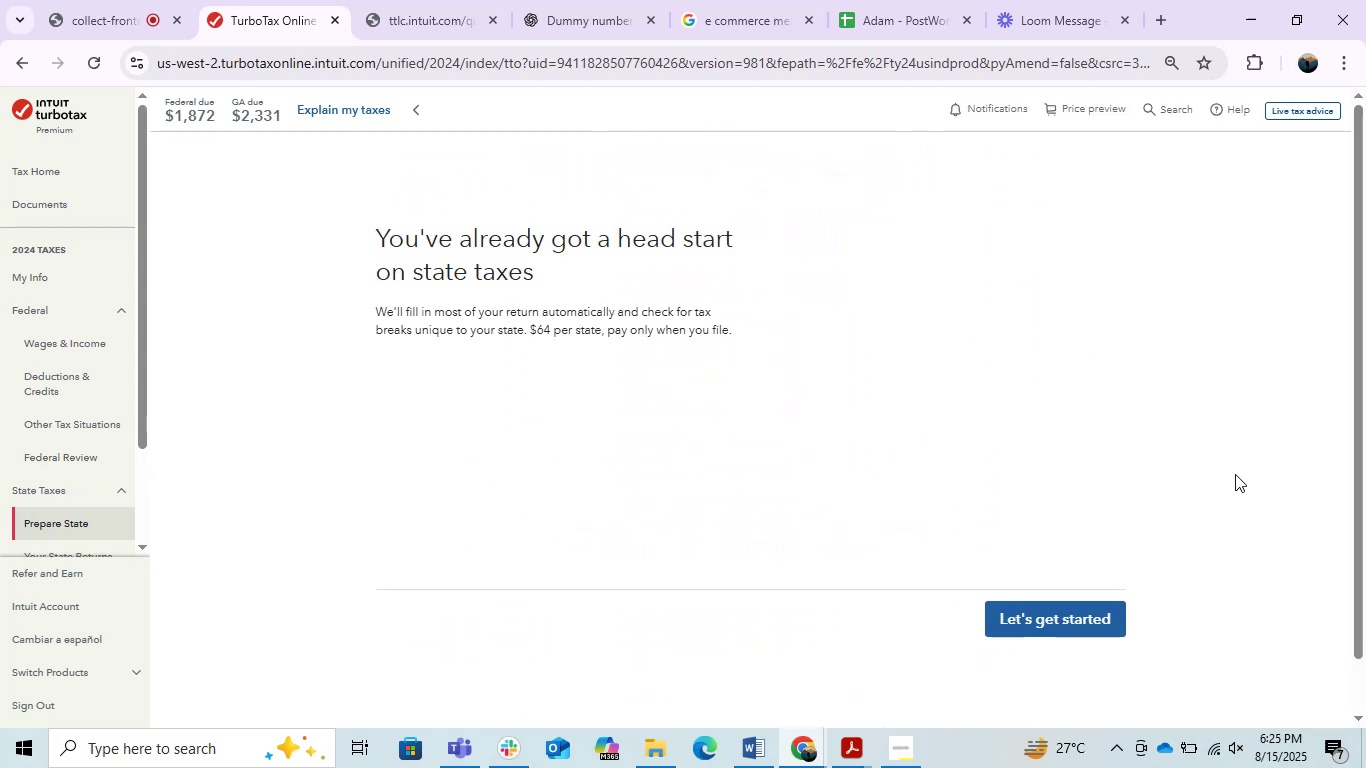 
left_click([1063, 623])
 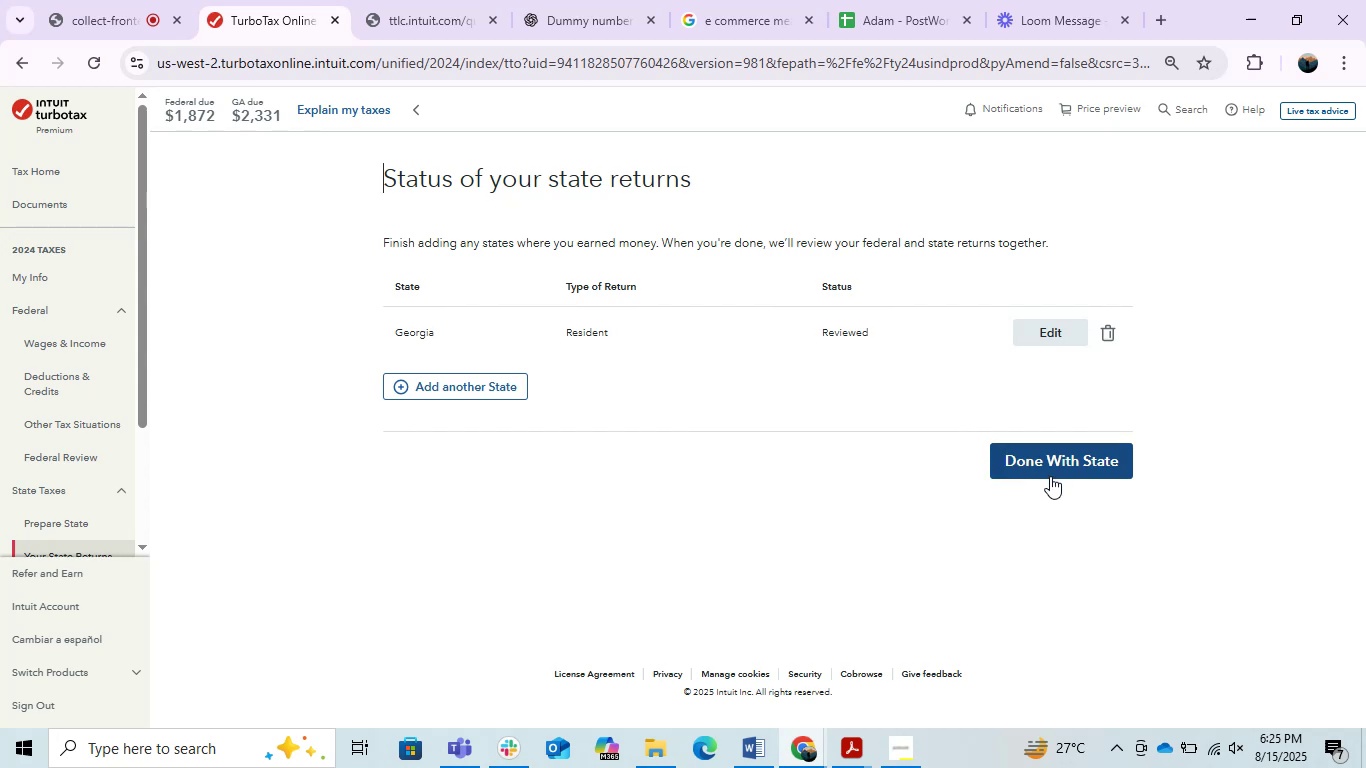 
left_click([1033, 469])
 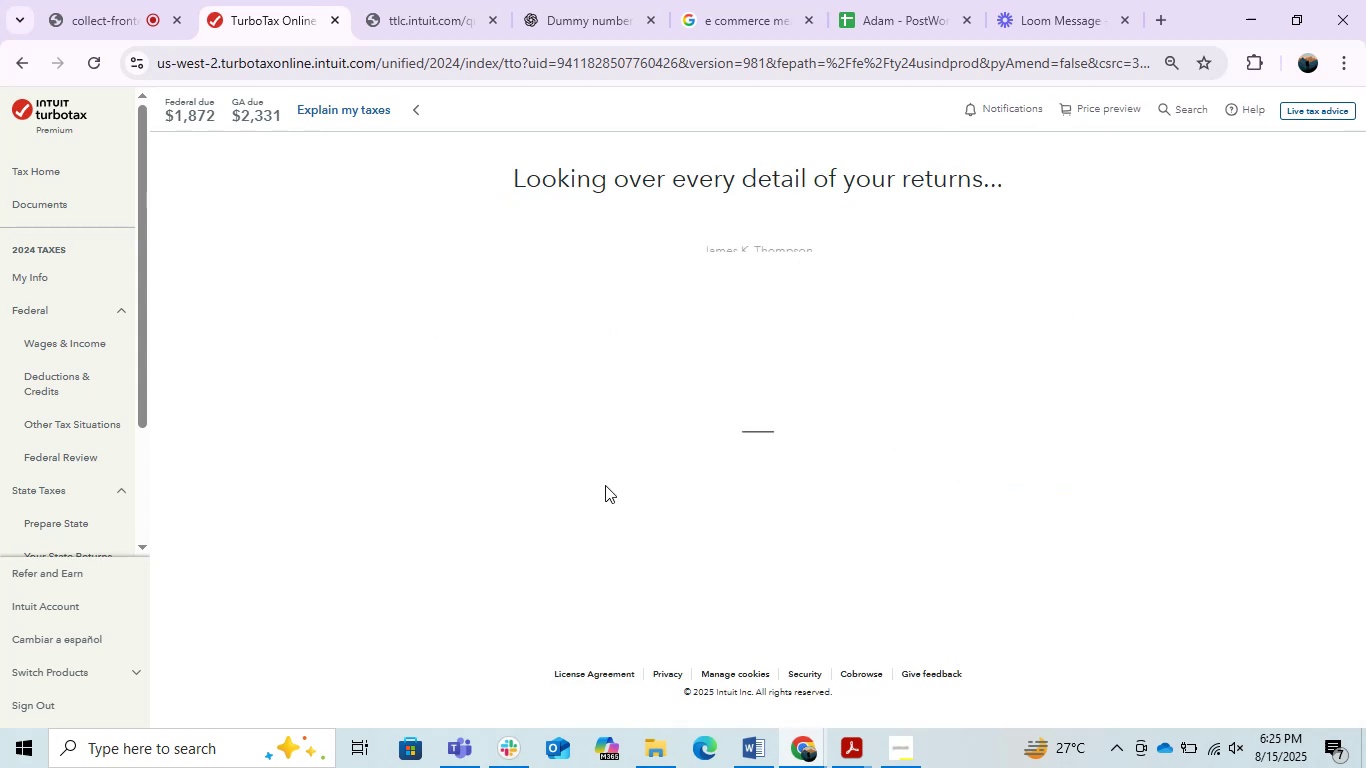 
wait(6.5)
 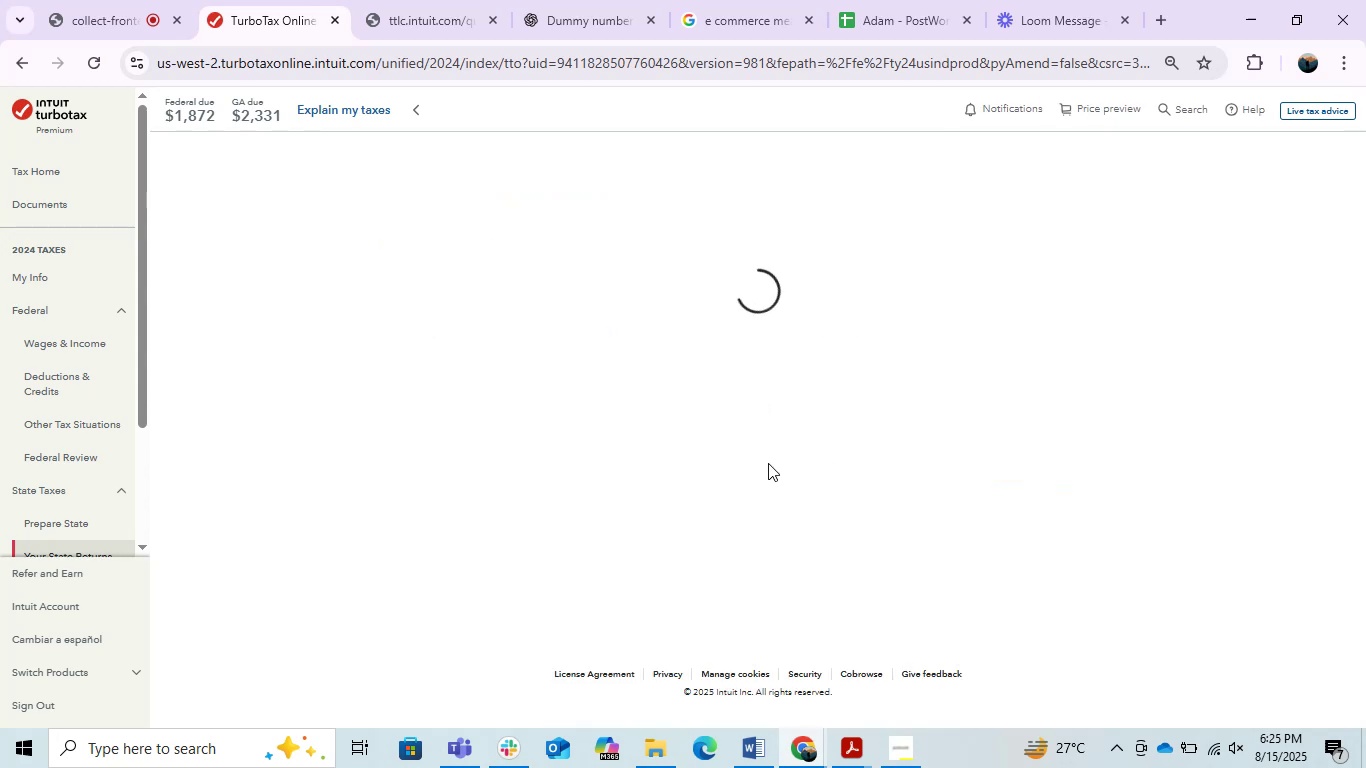 
left_click([20, 173])
 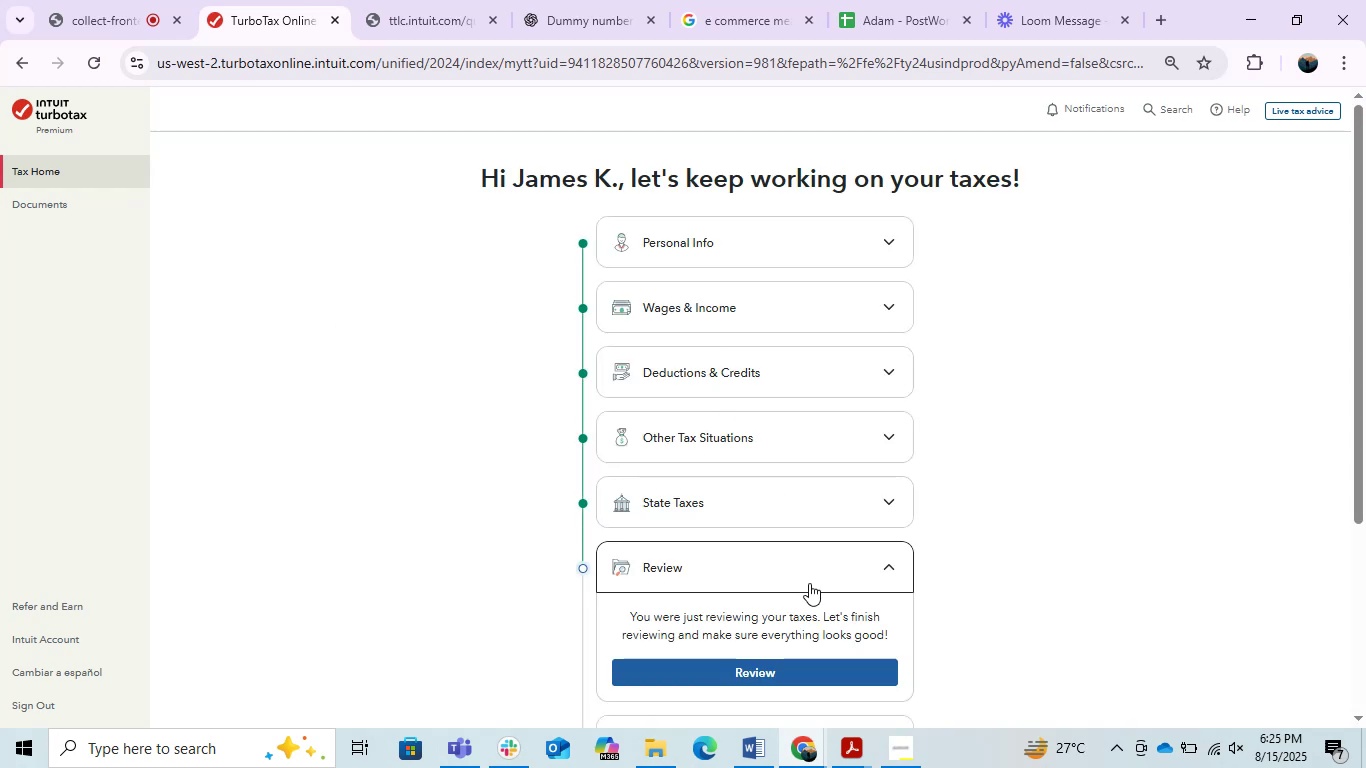 
wait(7.8)
 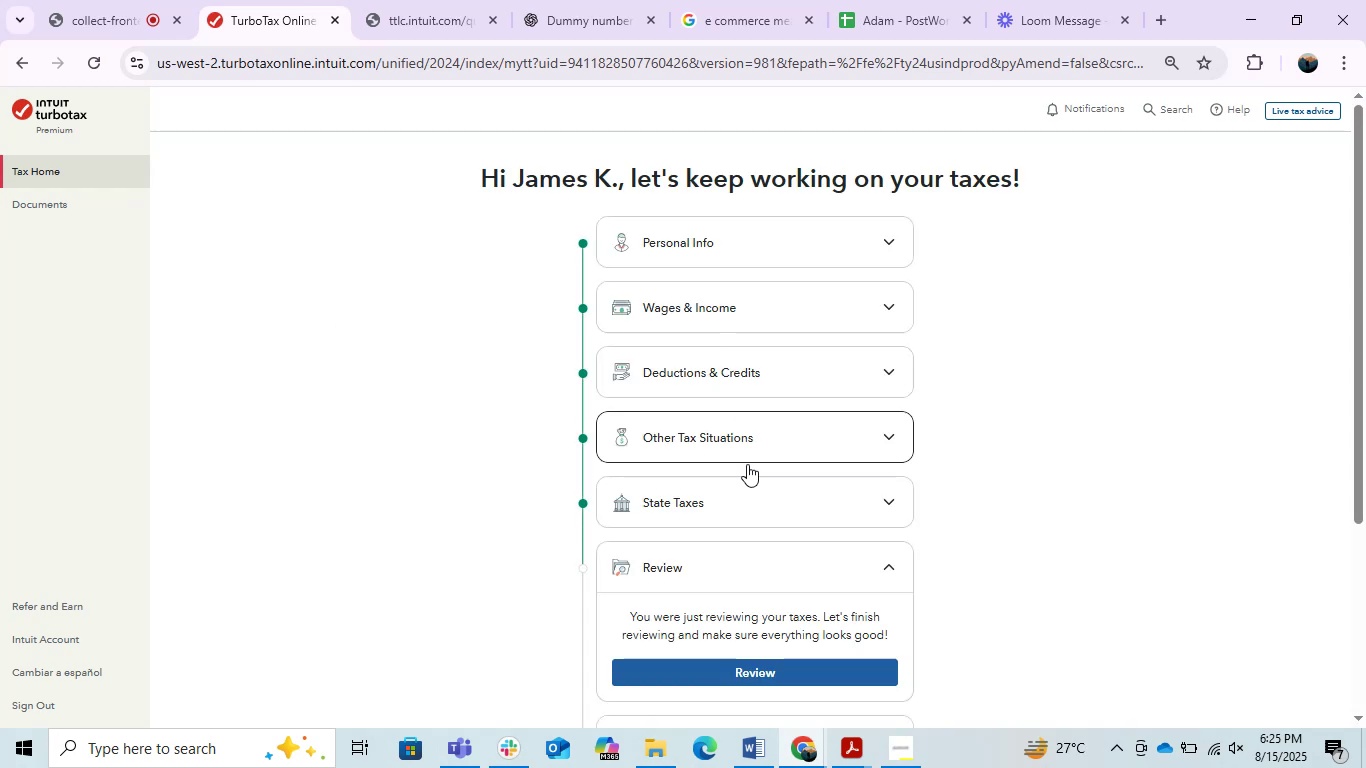 
left_click([803, 509])
 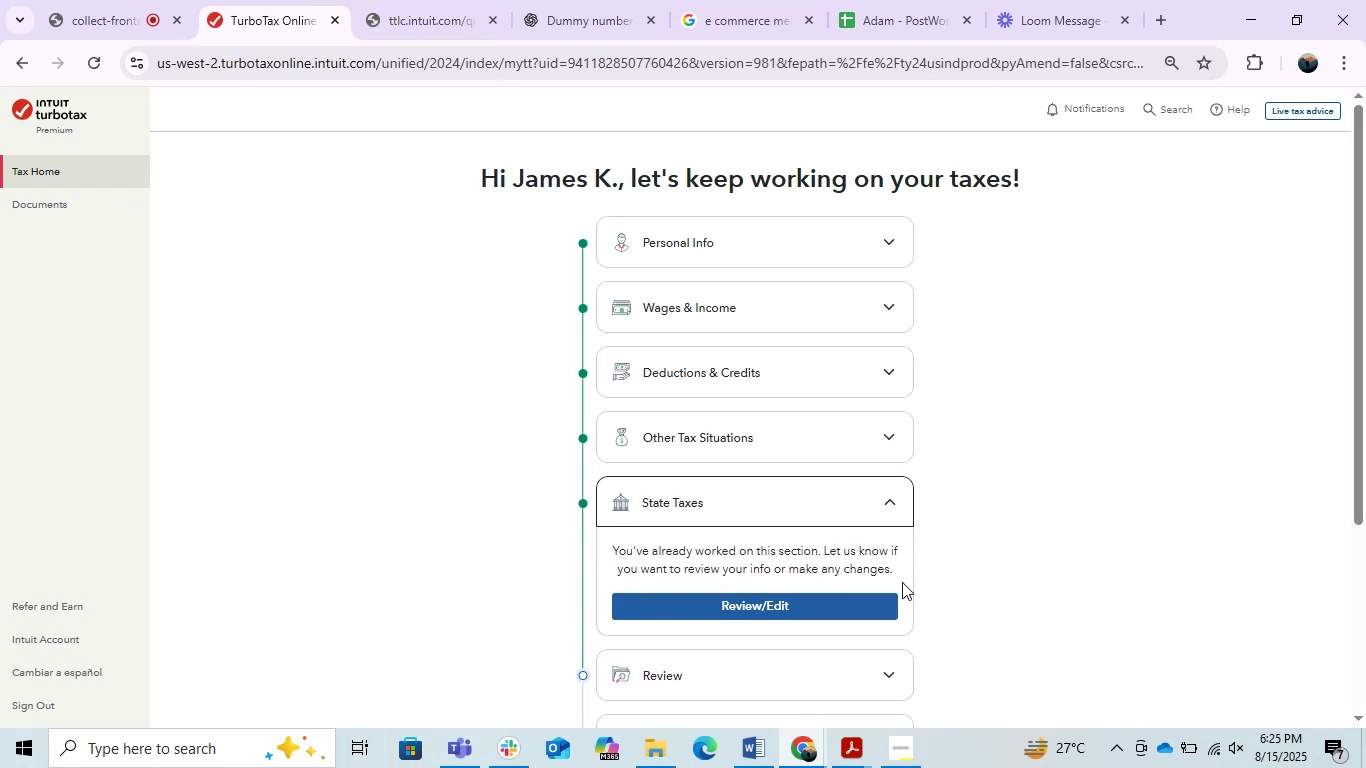 
left_click([808, 611])
 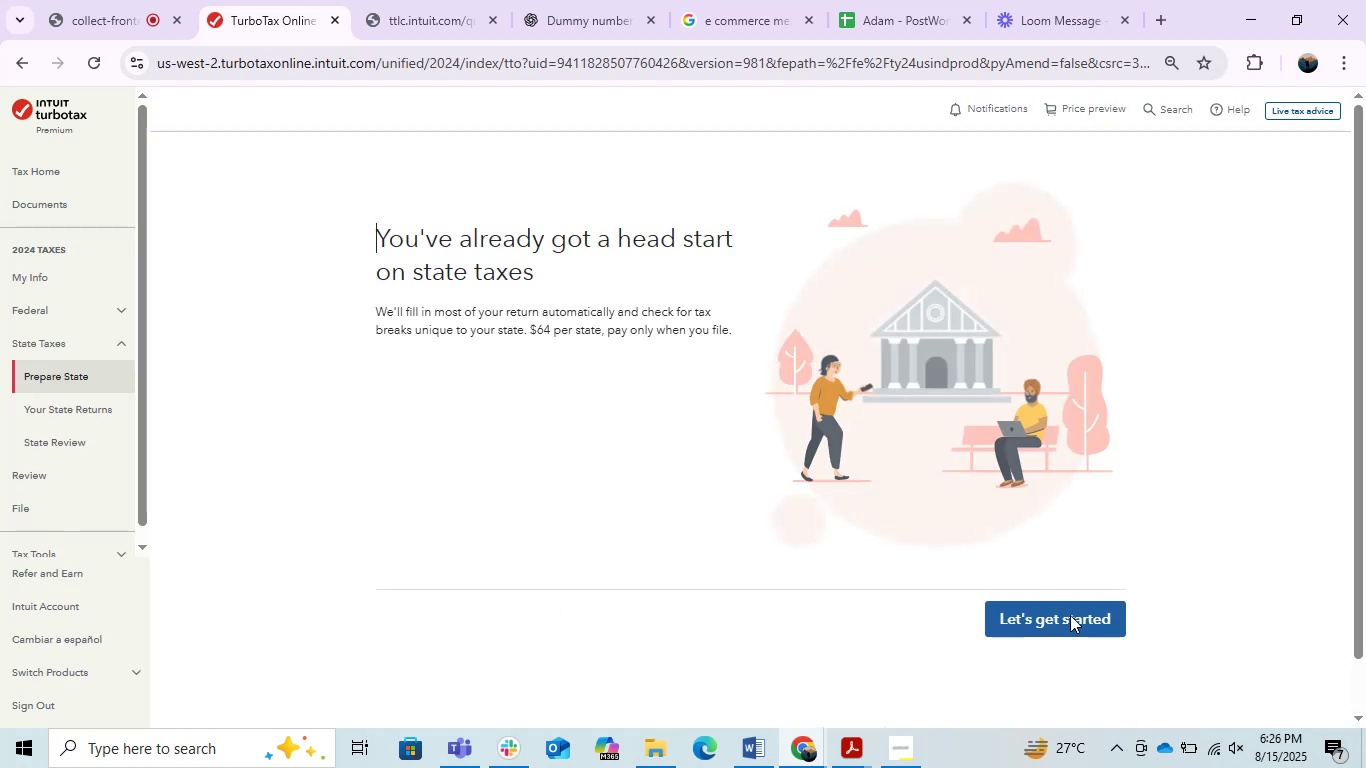 
left_click([31, 170])
 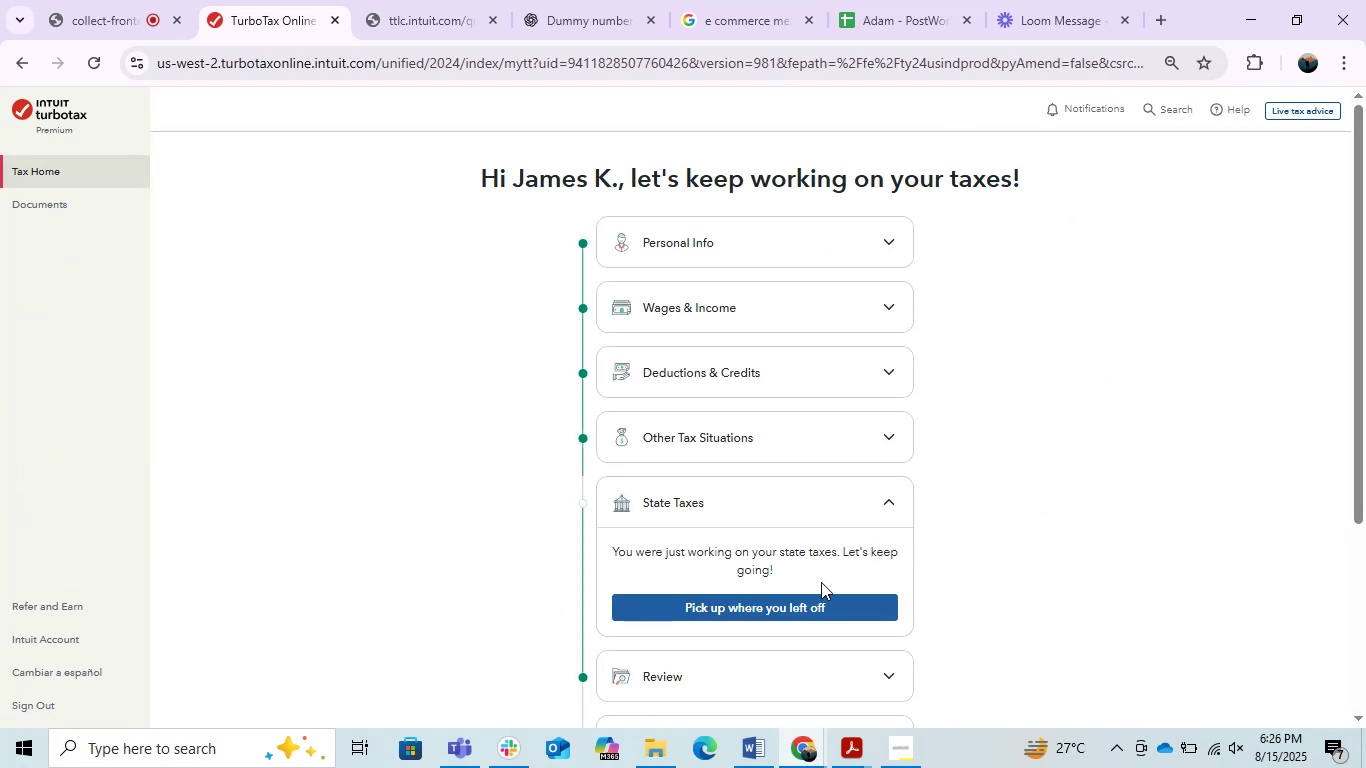 
left_click([708, 517])
 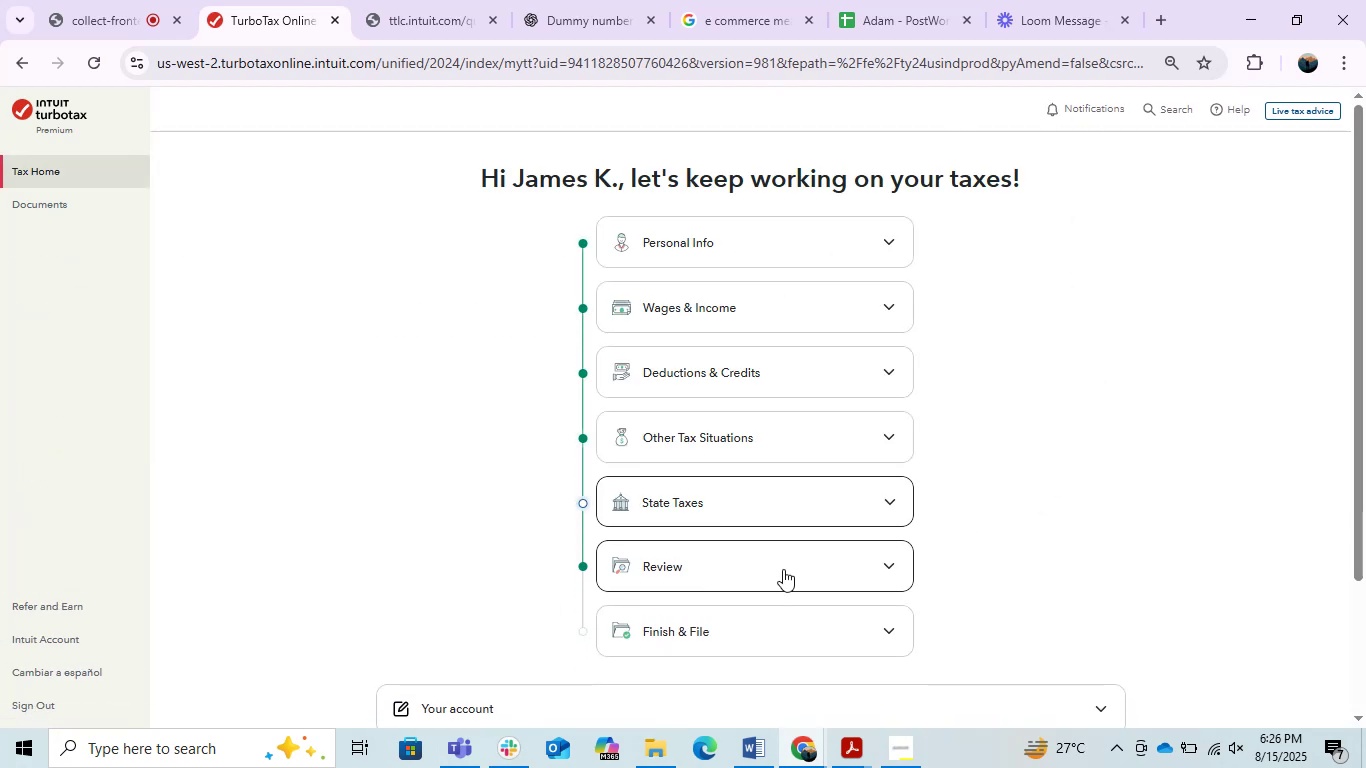 
left_click([783, 569])
 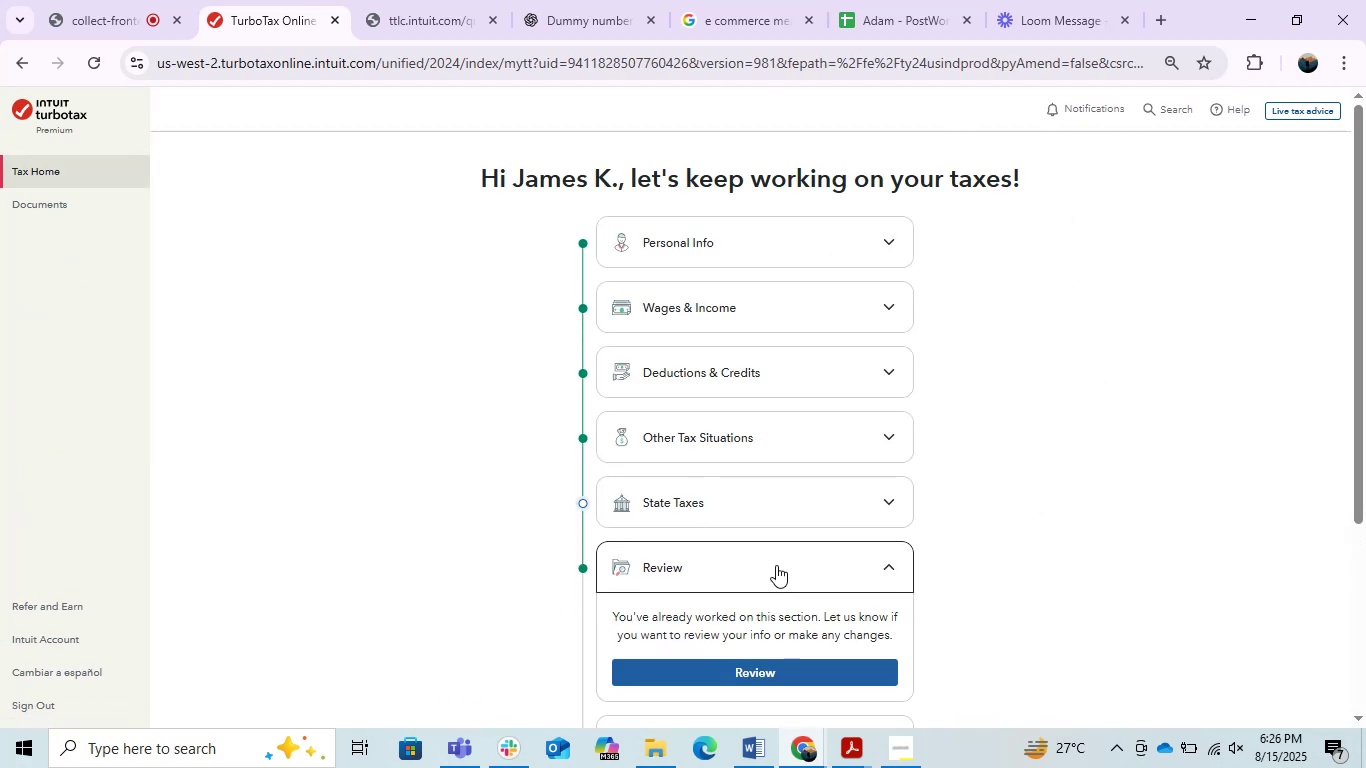 
scroll: coordinate [776, 565], scroll_direction: down, amount: 1.0
 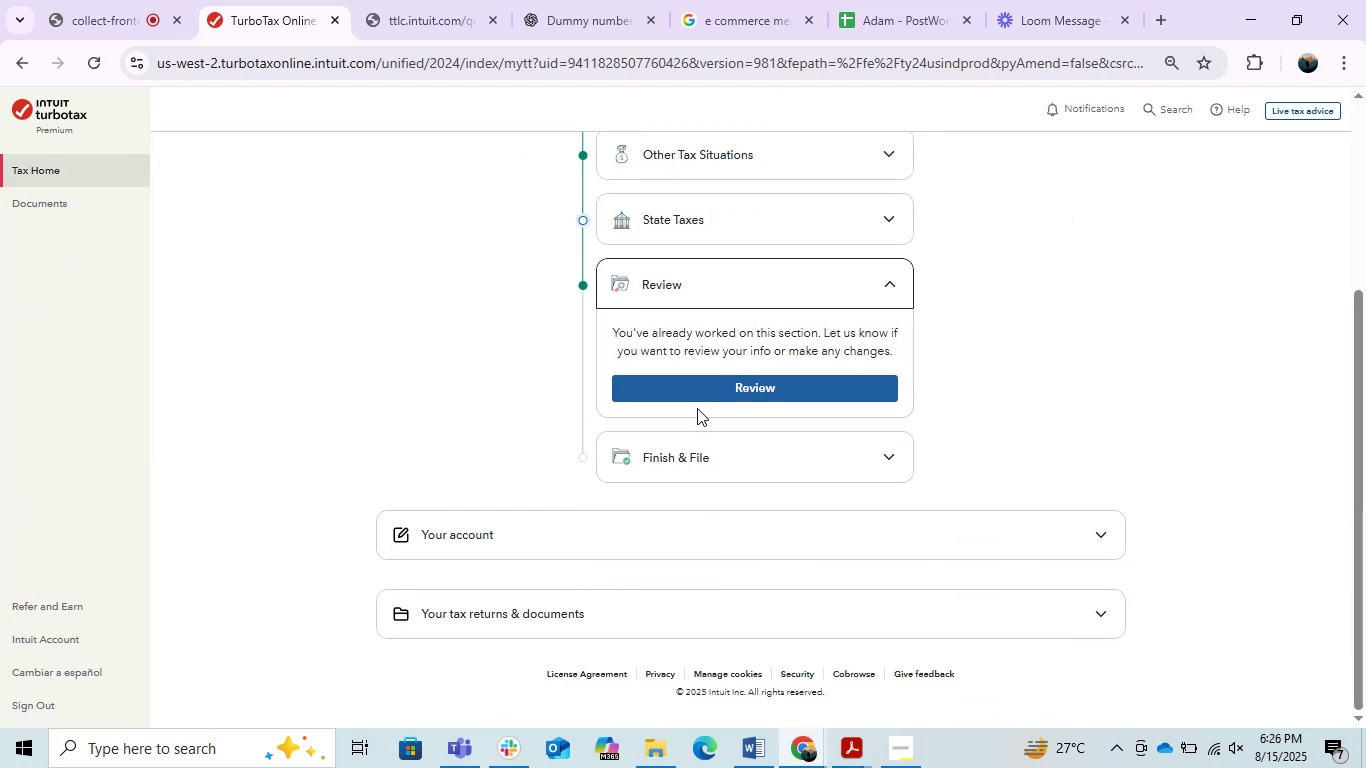 
left_click([678, 395])
 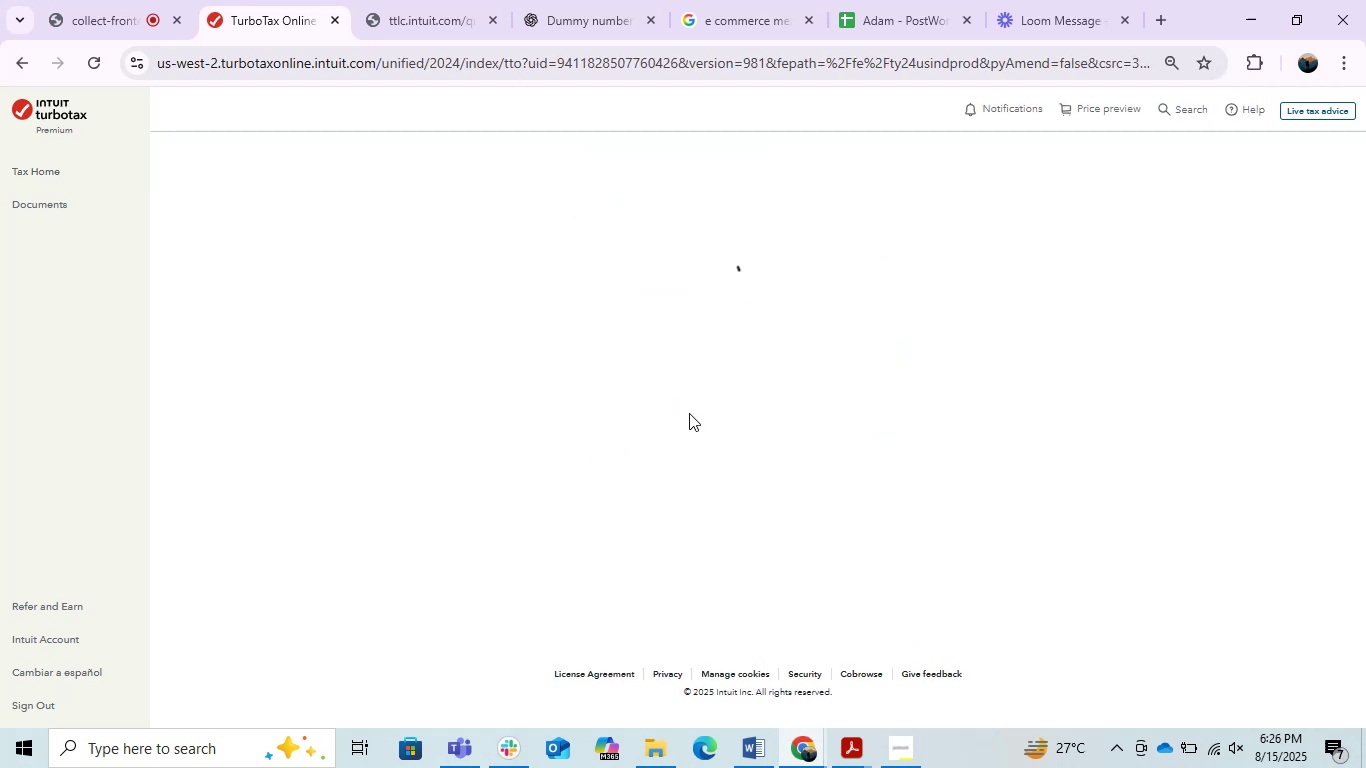 
wait(5.59)
 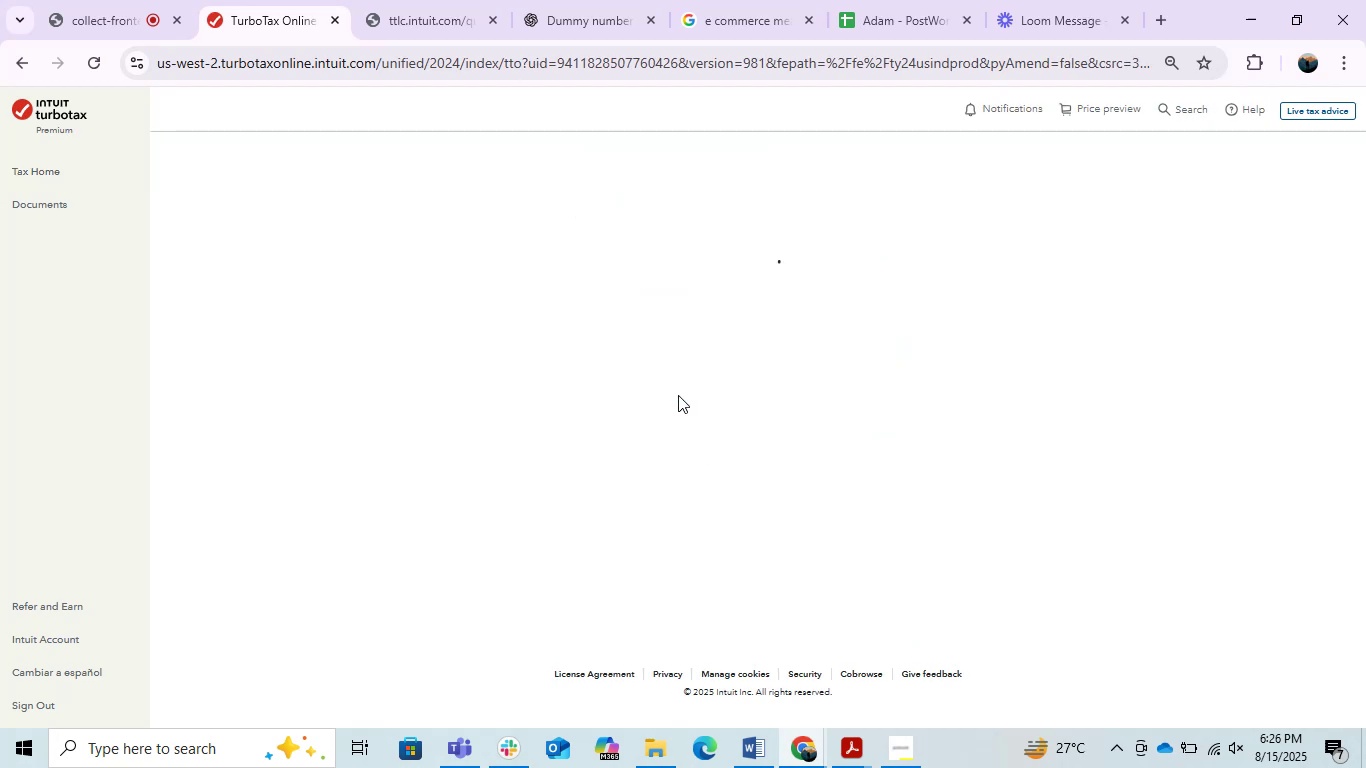 
left_click([1017, 563])
 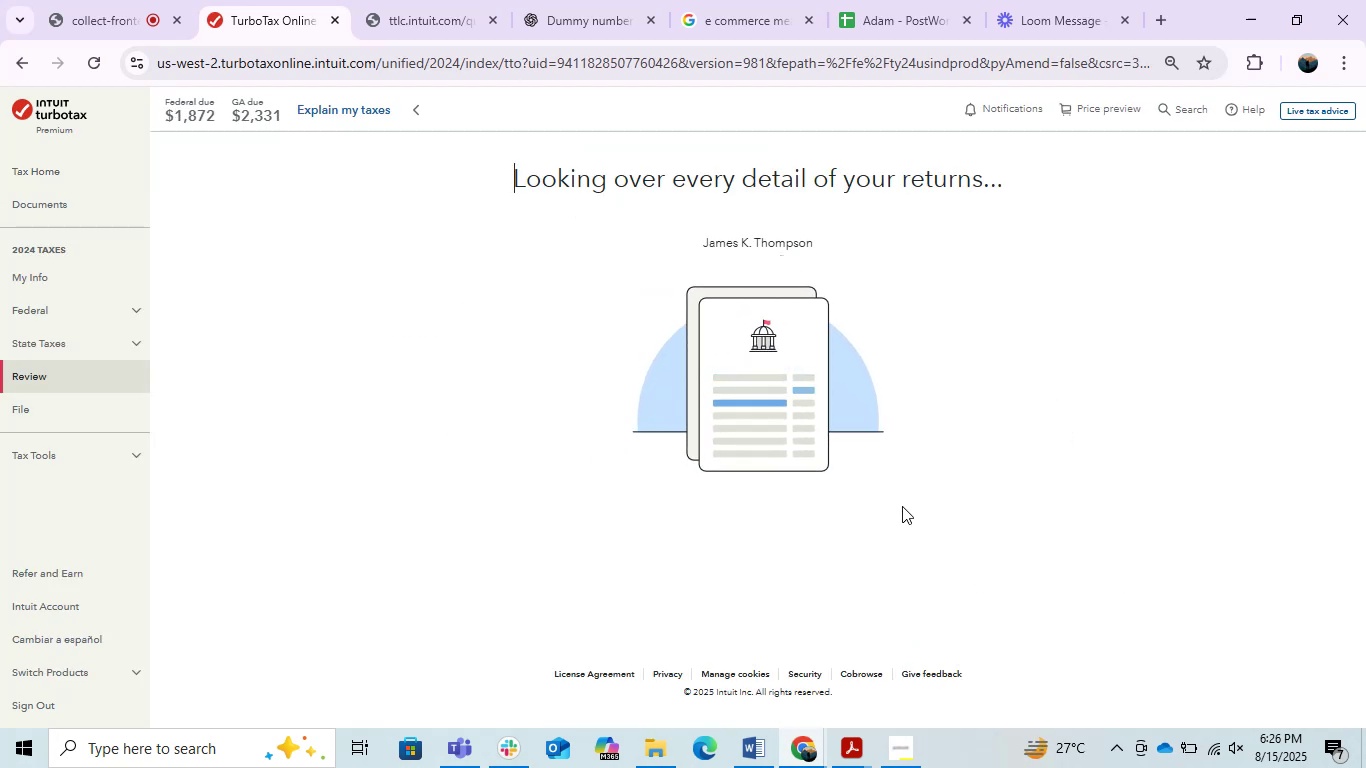 
mouse_move([892, 520])
 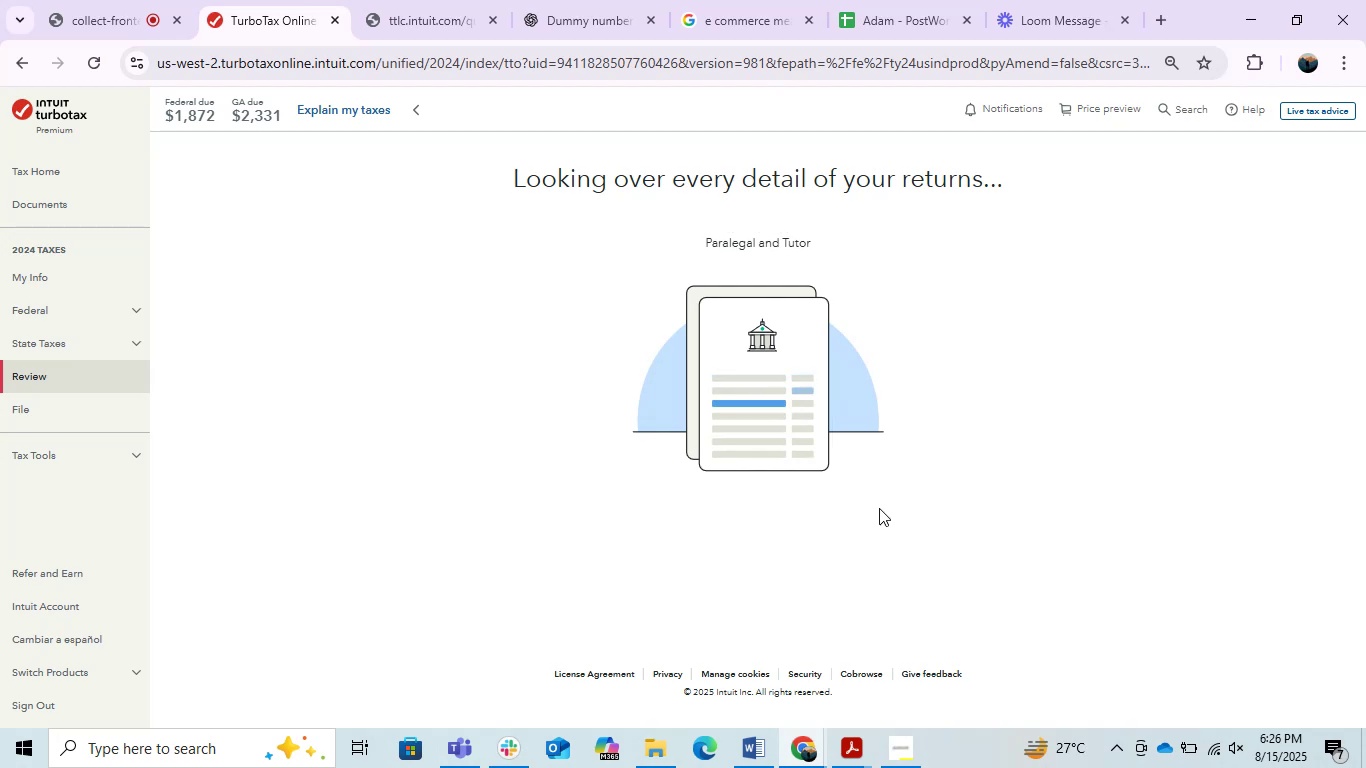 
scroll: coordinate [878, 504], scroll_direction: down, amount: 2.0
 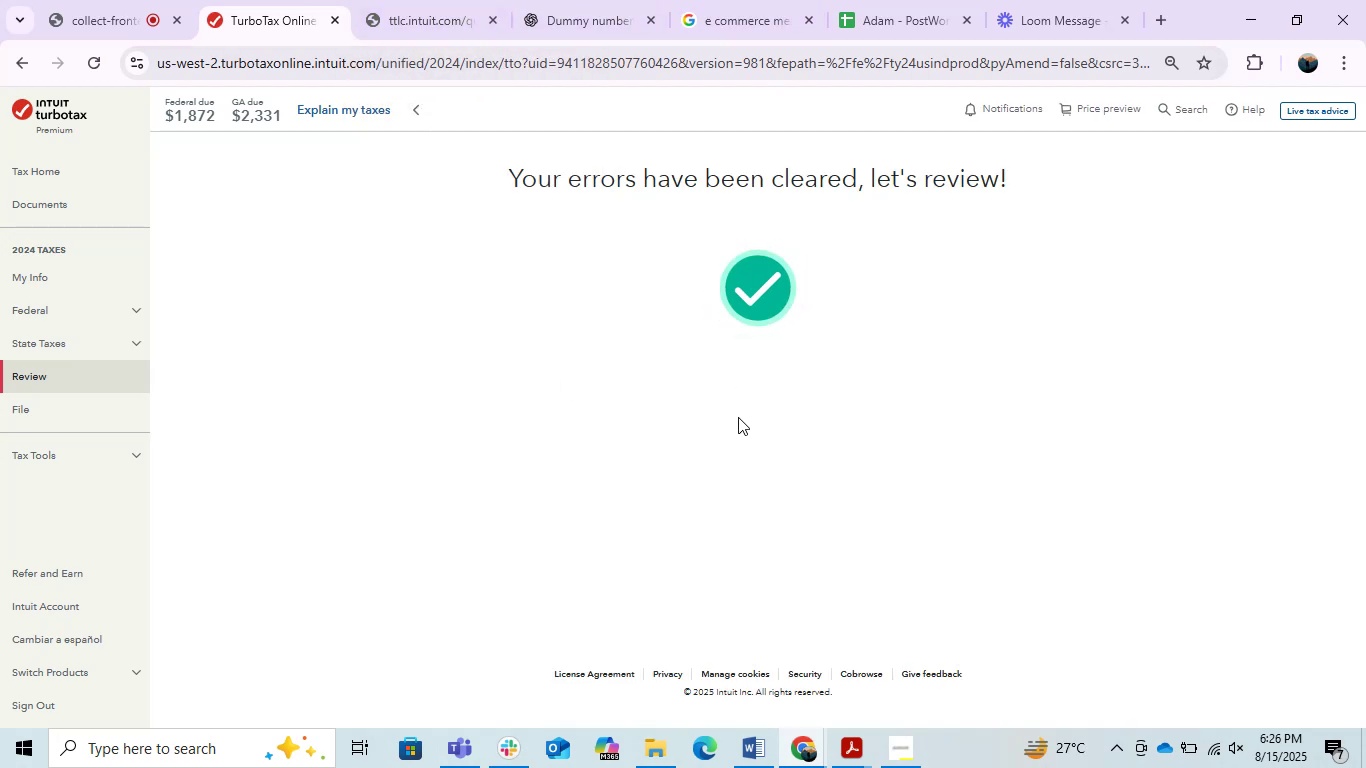 
wait(9.19)
 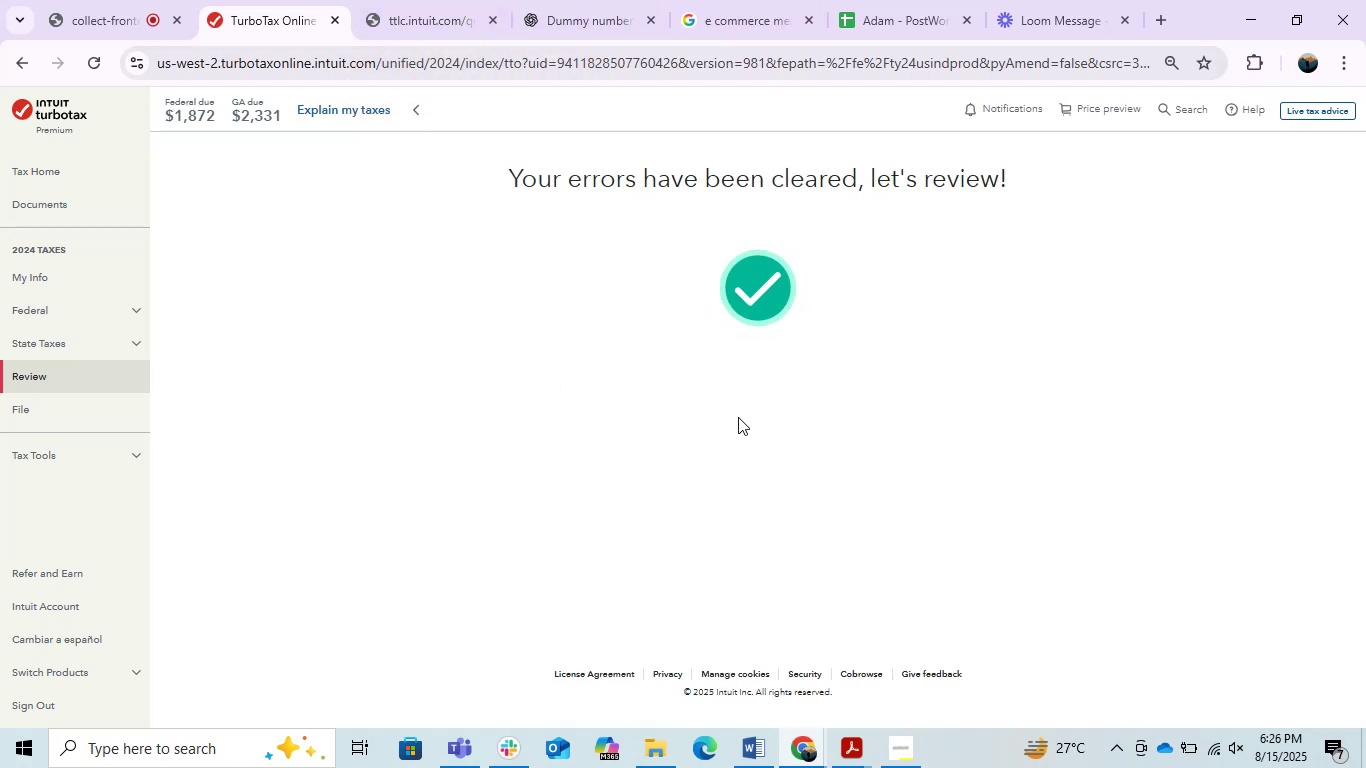 
left_click([1069, 473])
 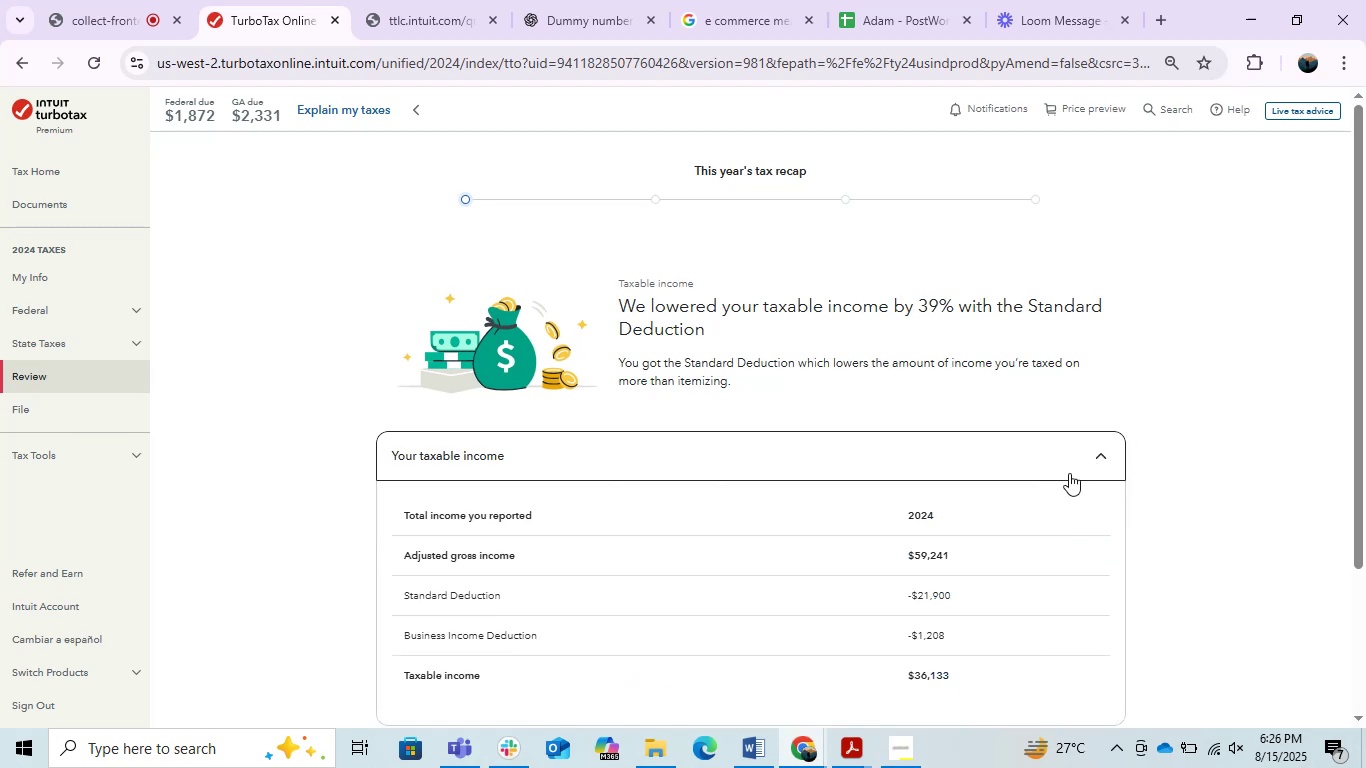 
left_click([1069, 473])
 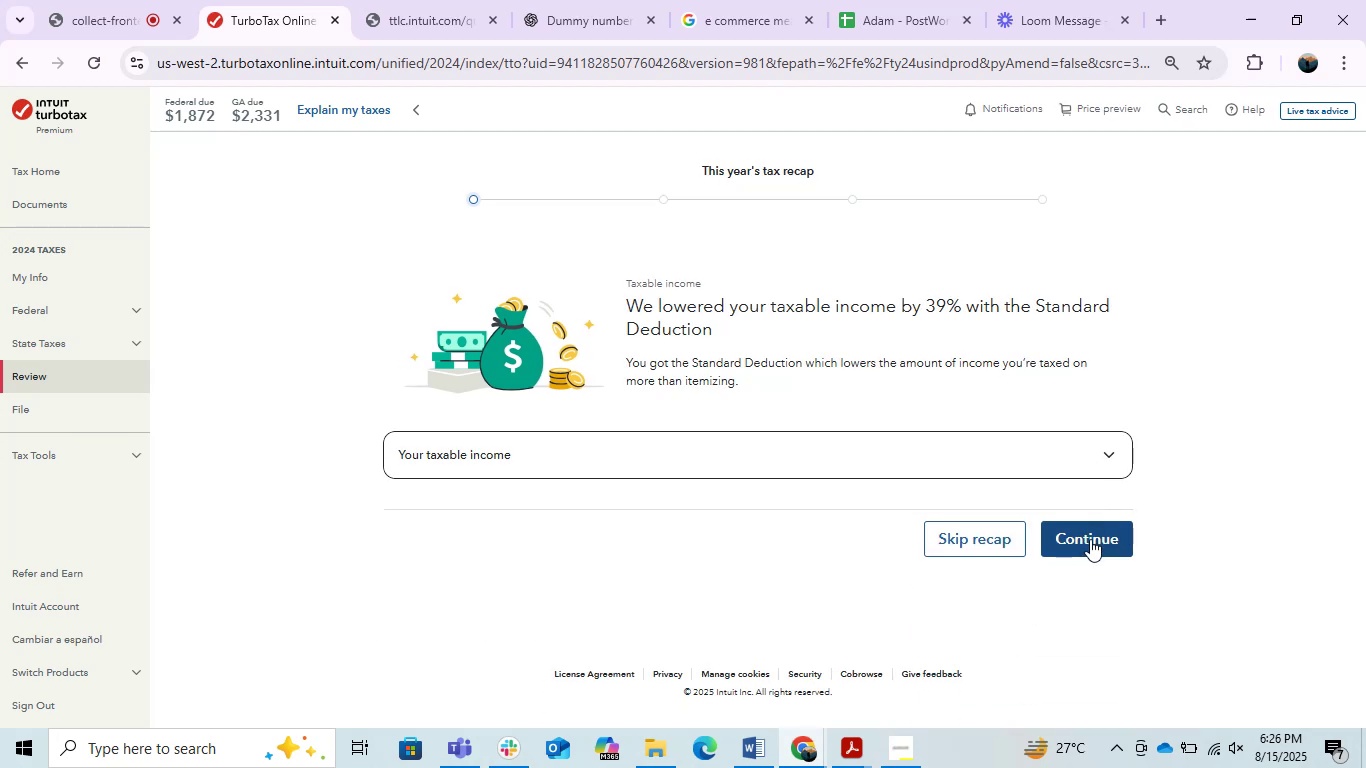 
left_click([1090, 539])
 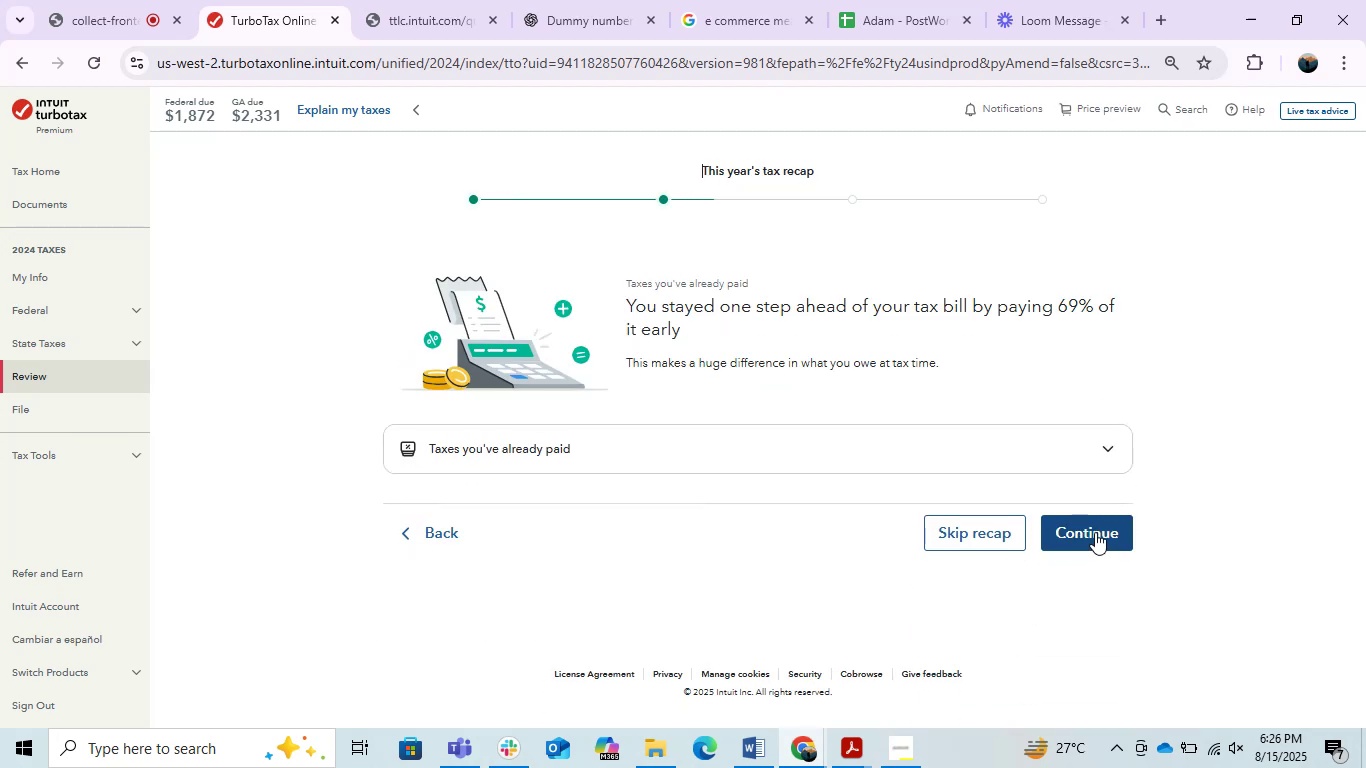 
left_click([1096, 531])
 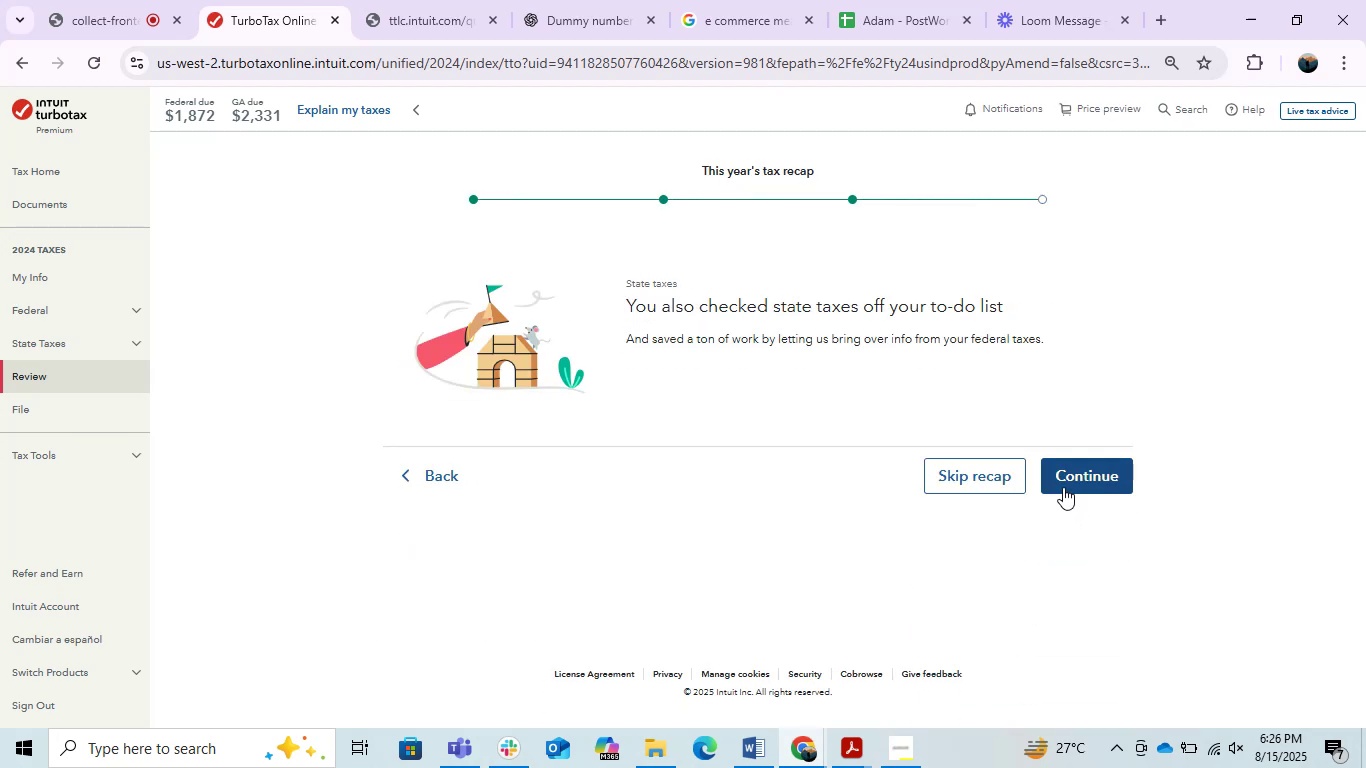 
left_click([1063, 487])
 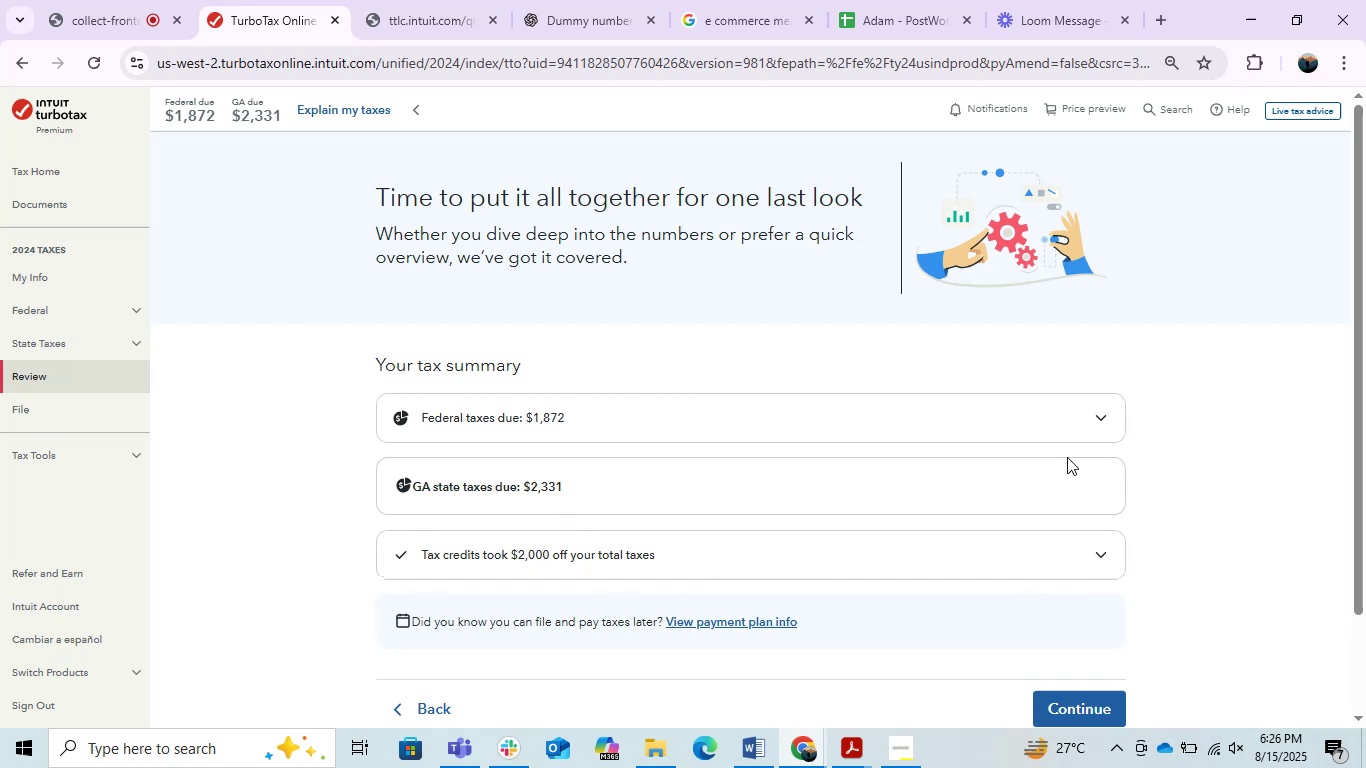 
scroll: coordinate [1092, 476], scroll_direction: down, amount: 1.0
 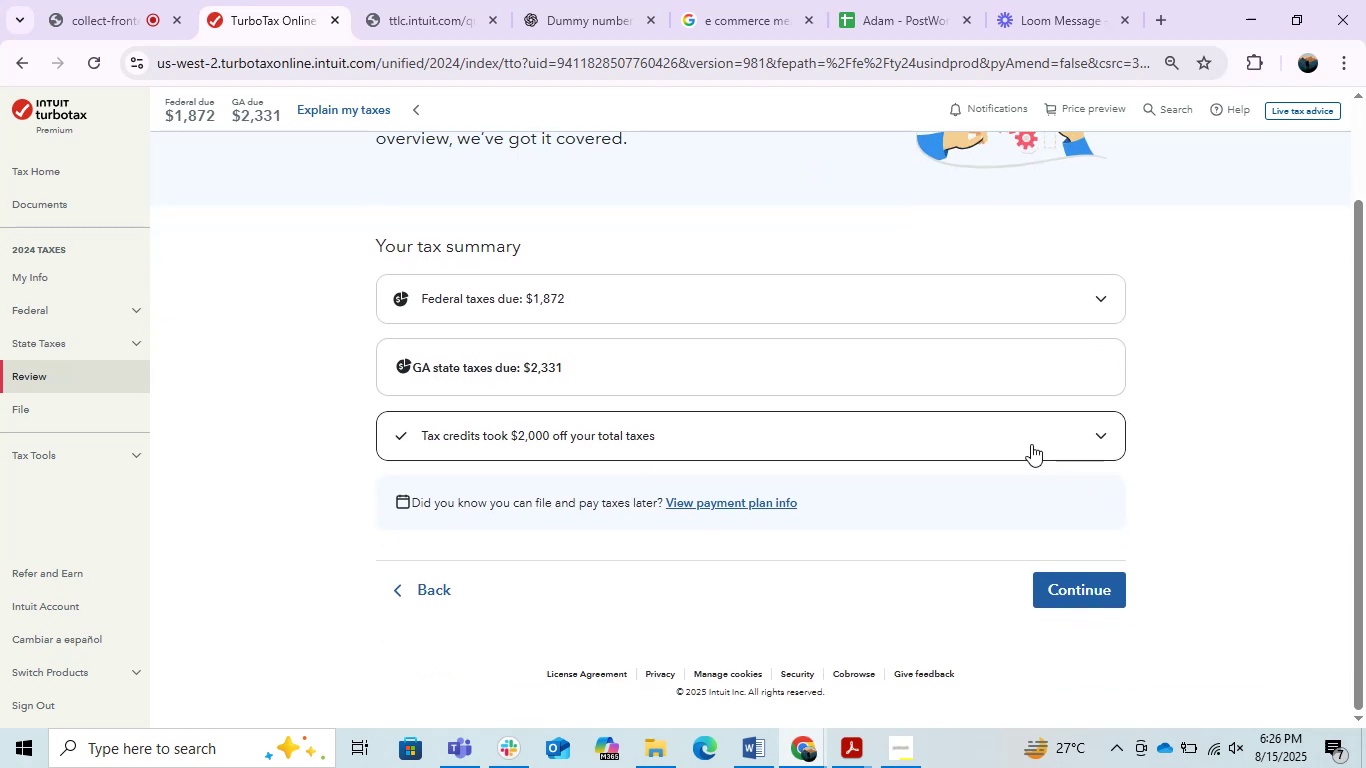 
left_click([1031, 444])
 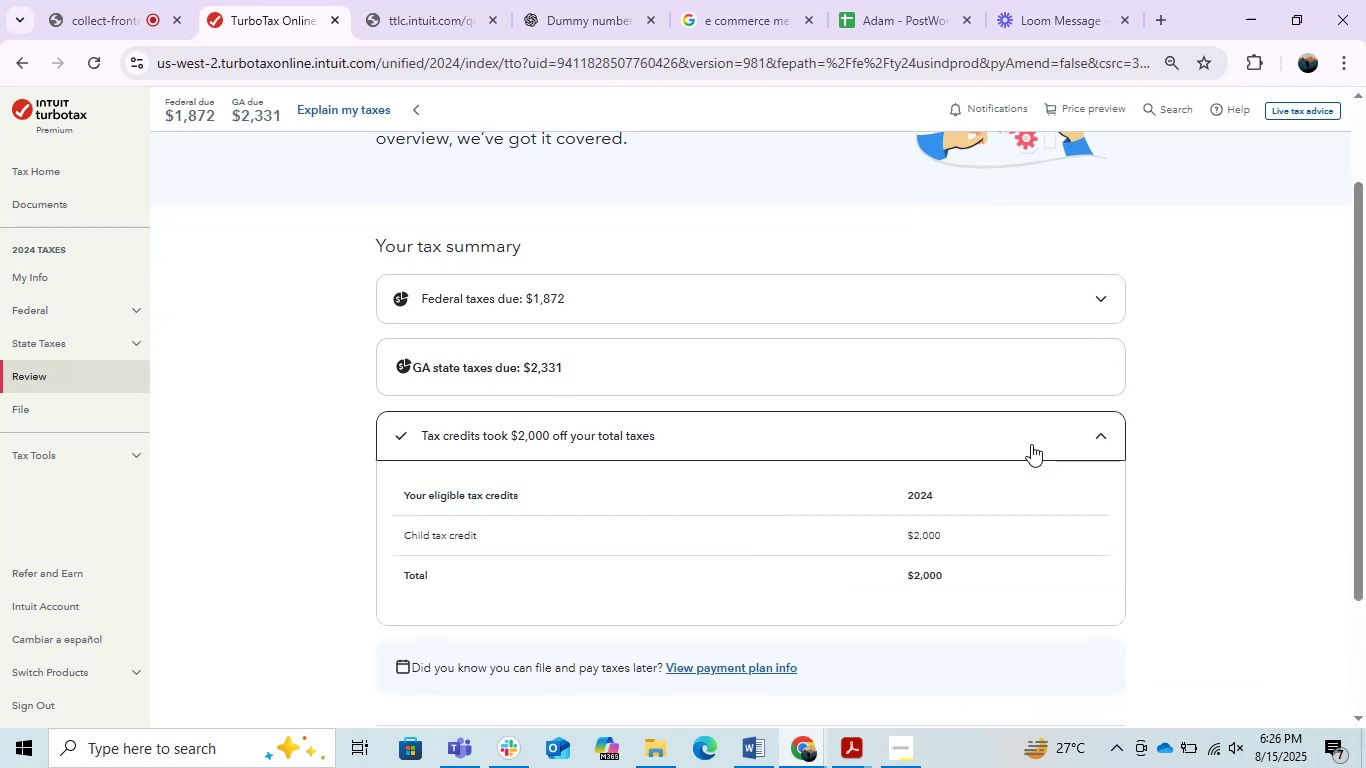 
left_click([1031, 444])
 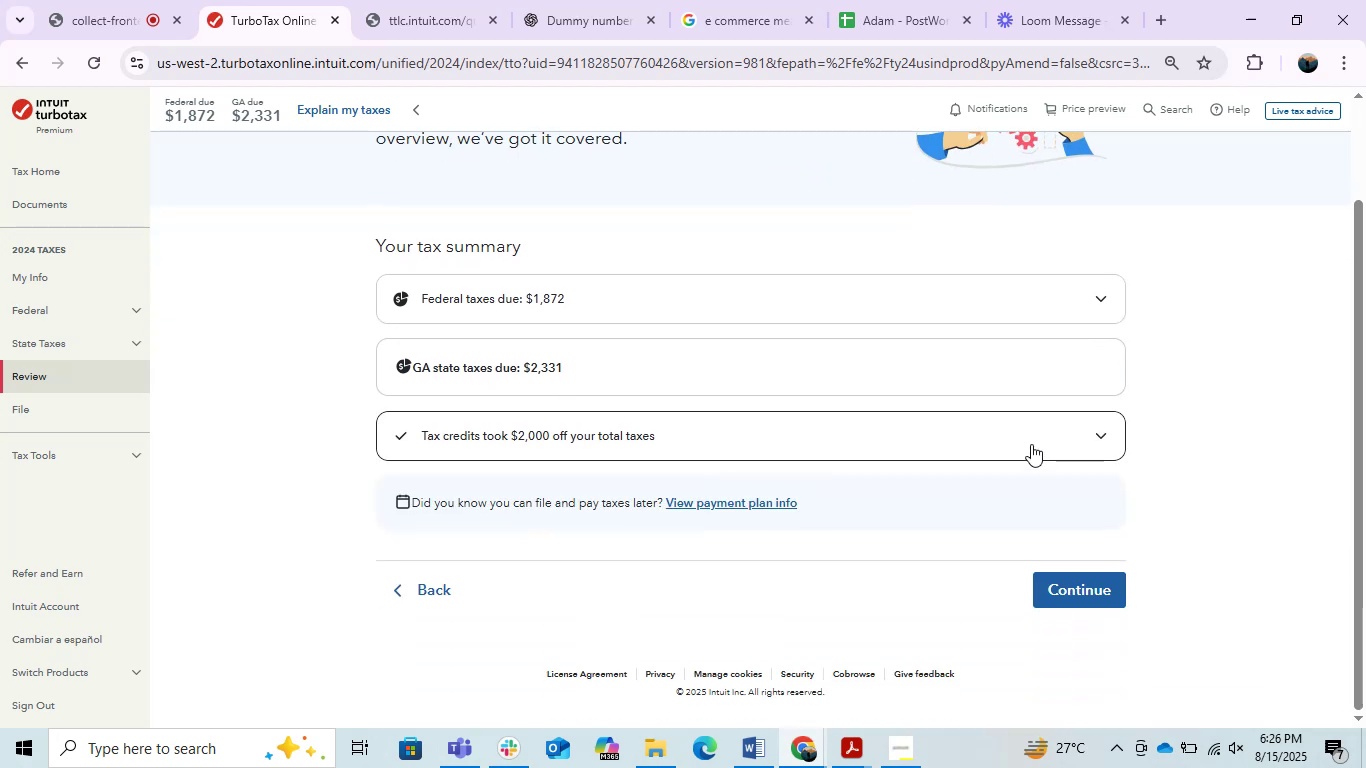 
scroll: coordinate [1031, 444], scroll_direction: down, amount: 4.0
 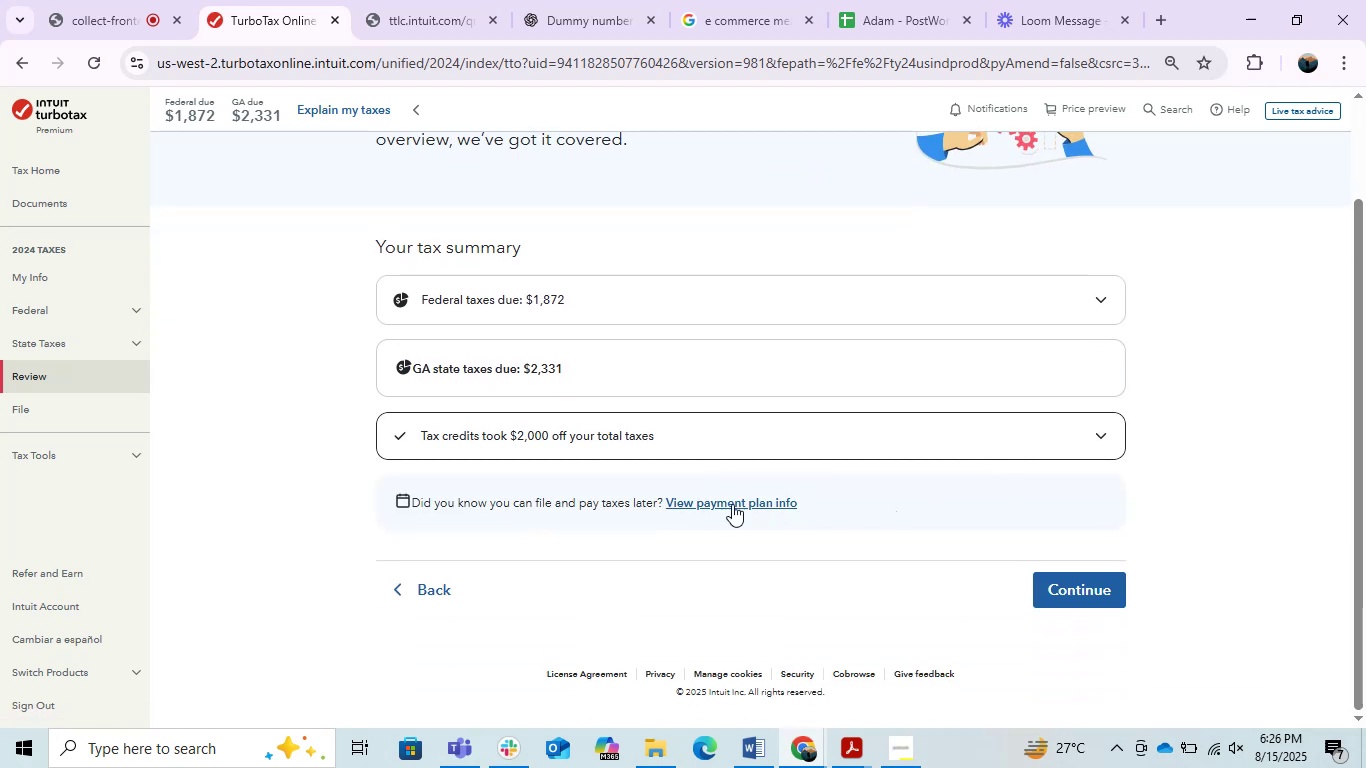 
left_click([729, 501])
 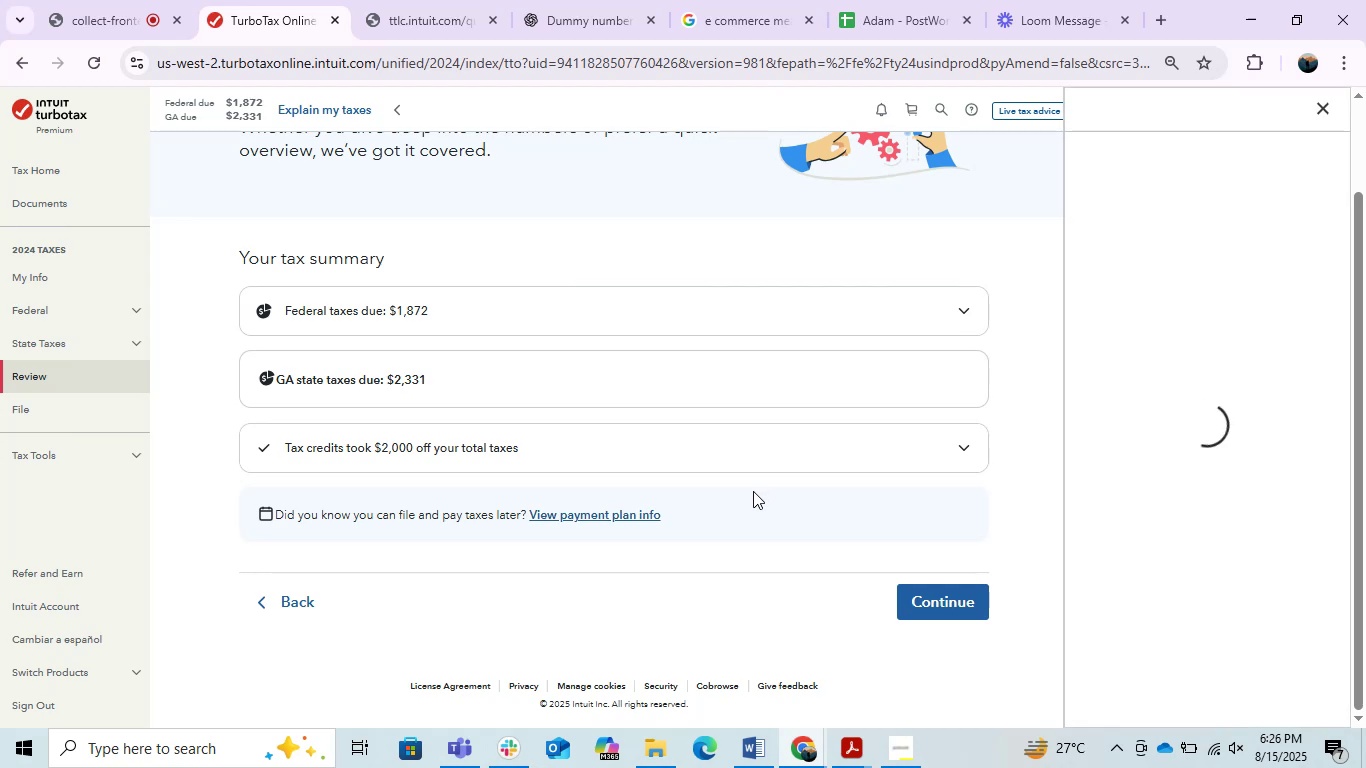 
wait(5.54)
 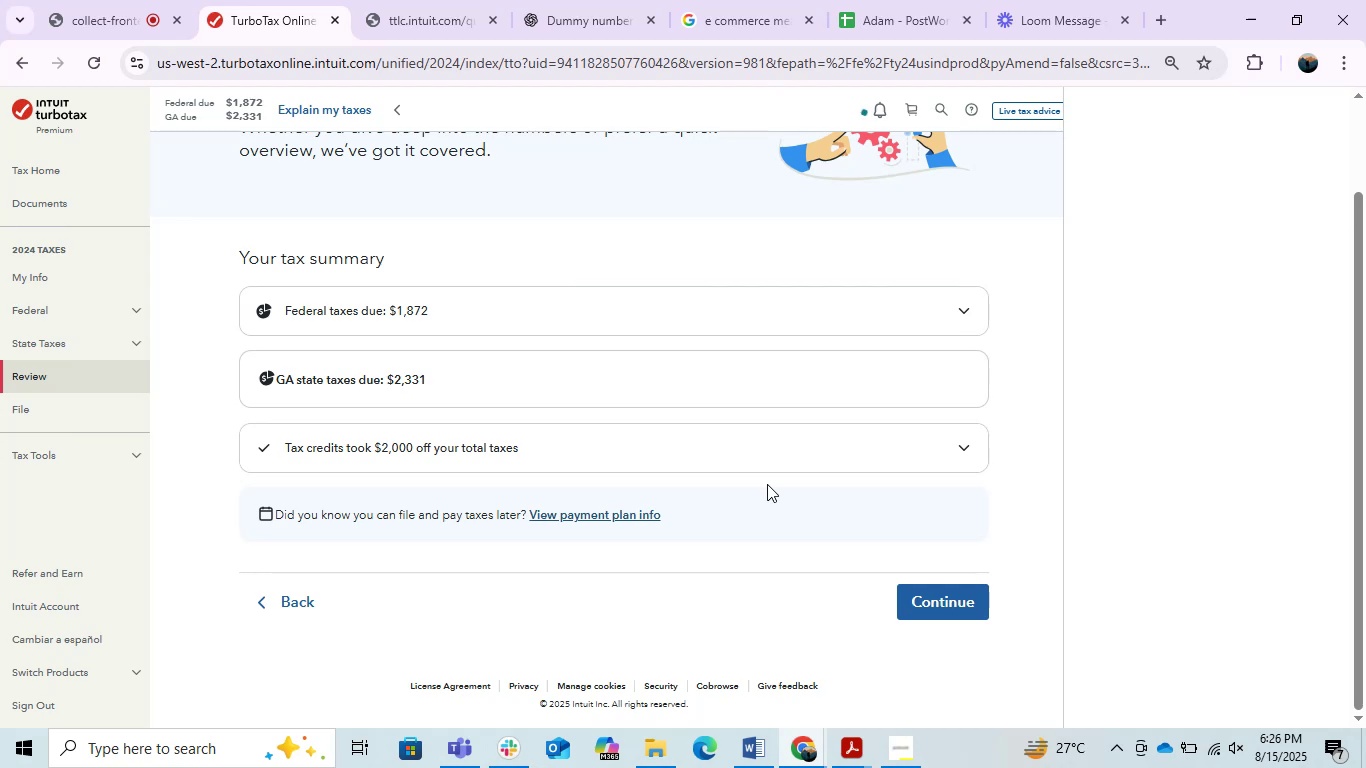 
left_click([83, 0])
 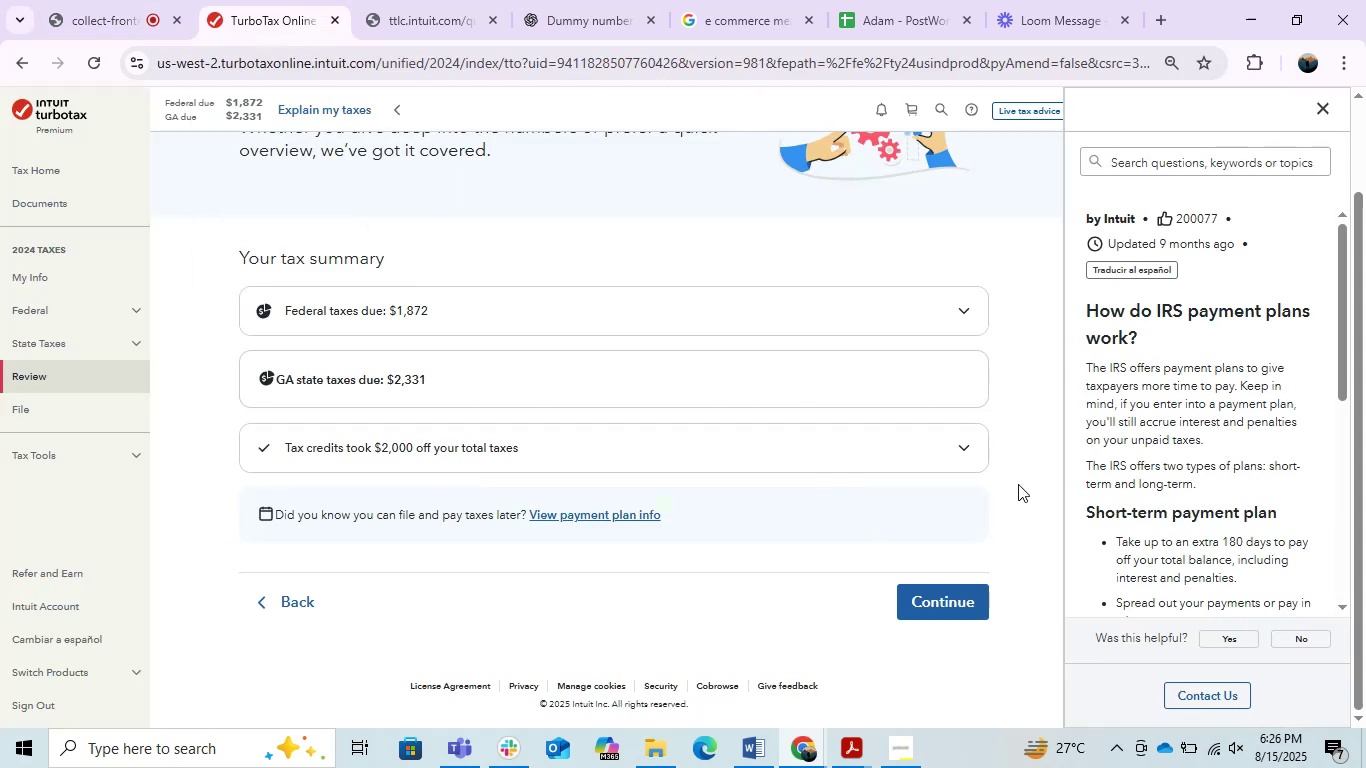 
scroll: coordinate [1134, 457], scroll_direction: down, amount: 5.0
 